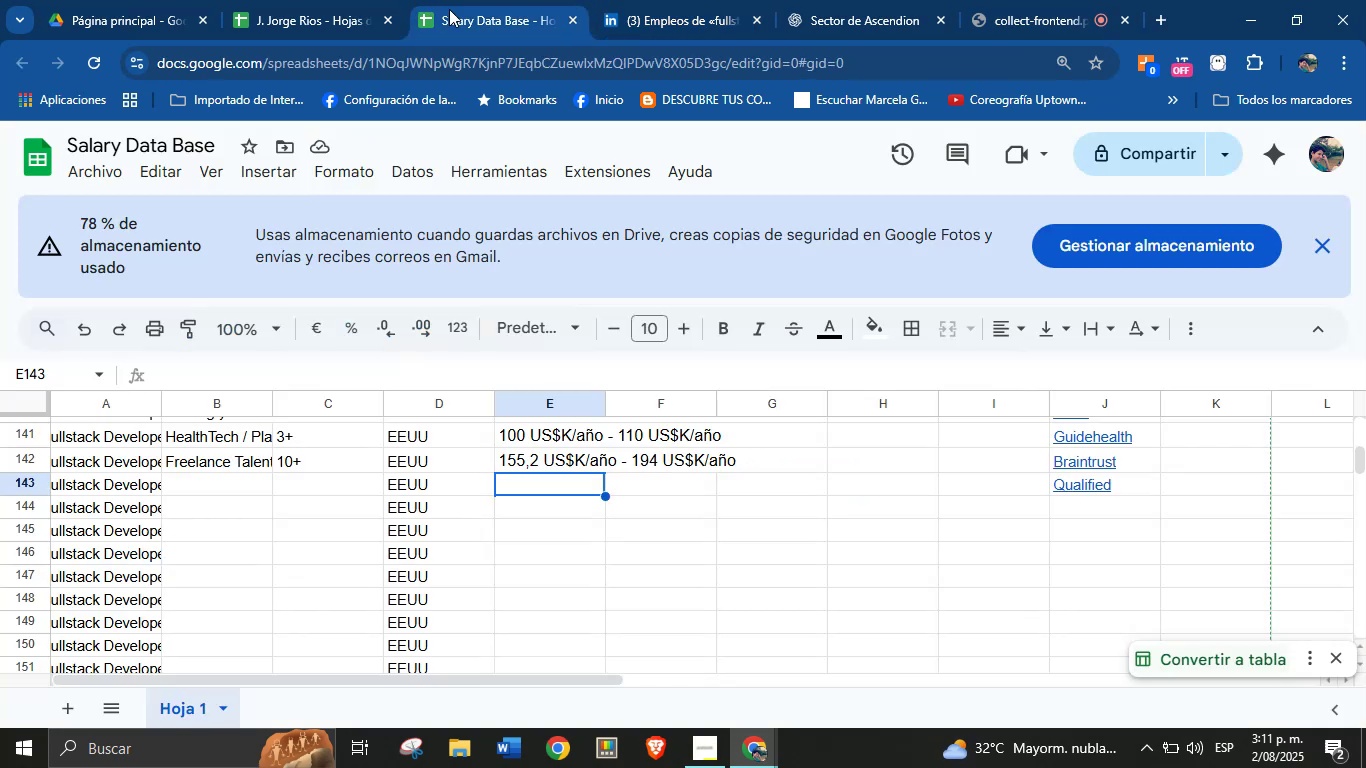 
key(Control+ControlLeft)
 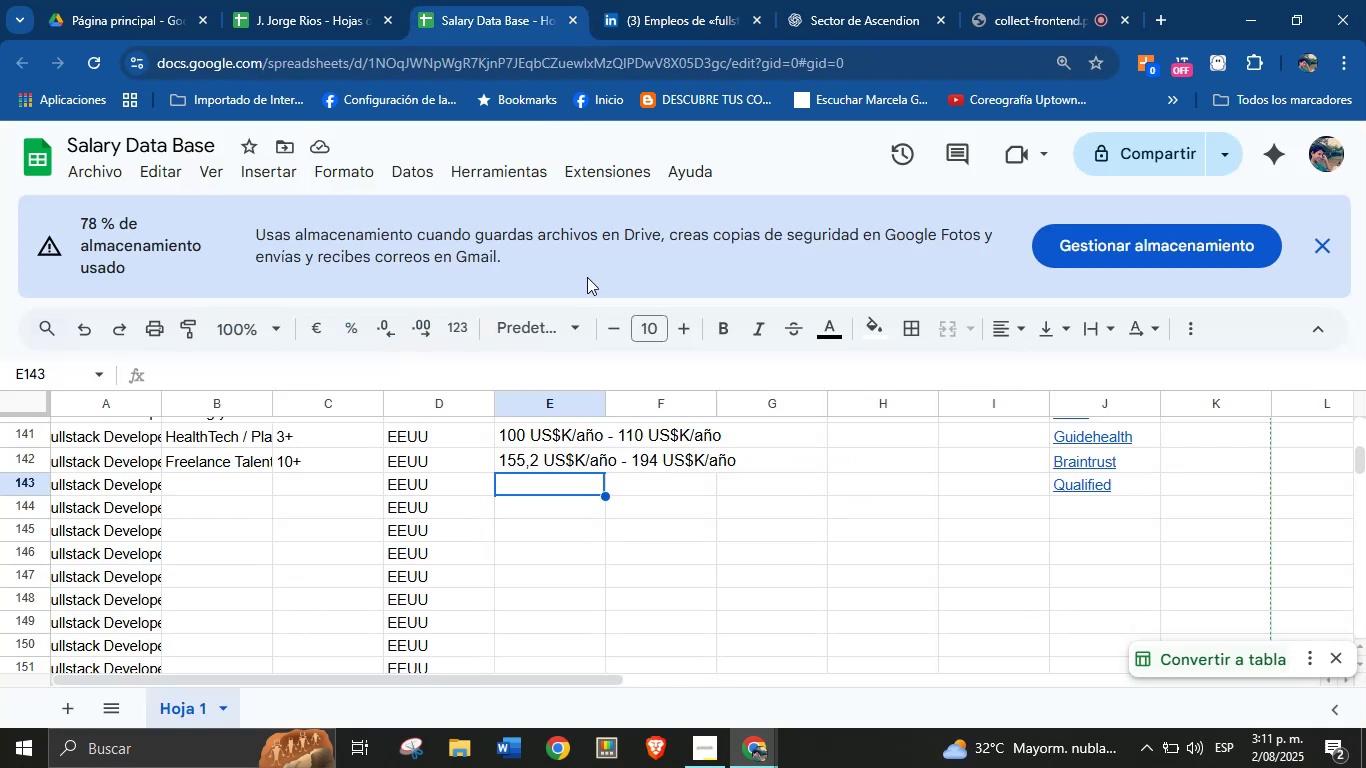 
key(Break)
 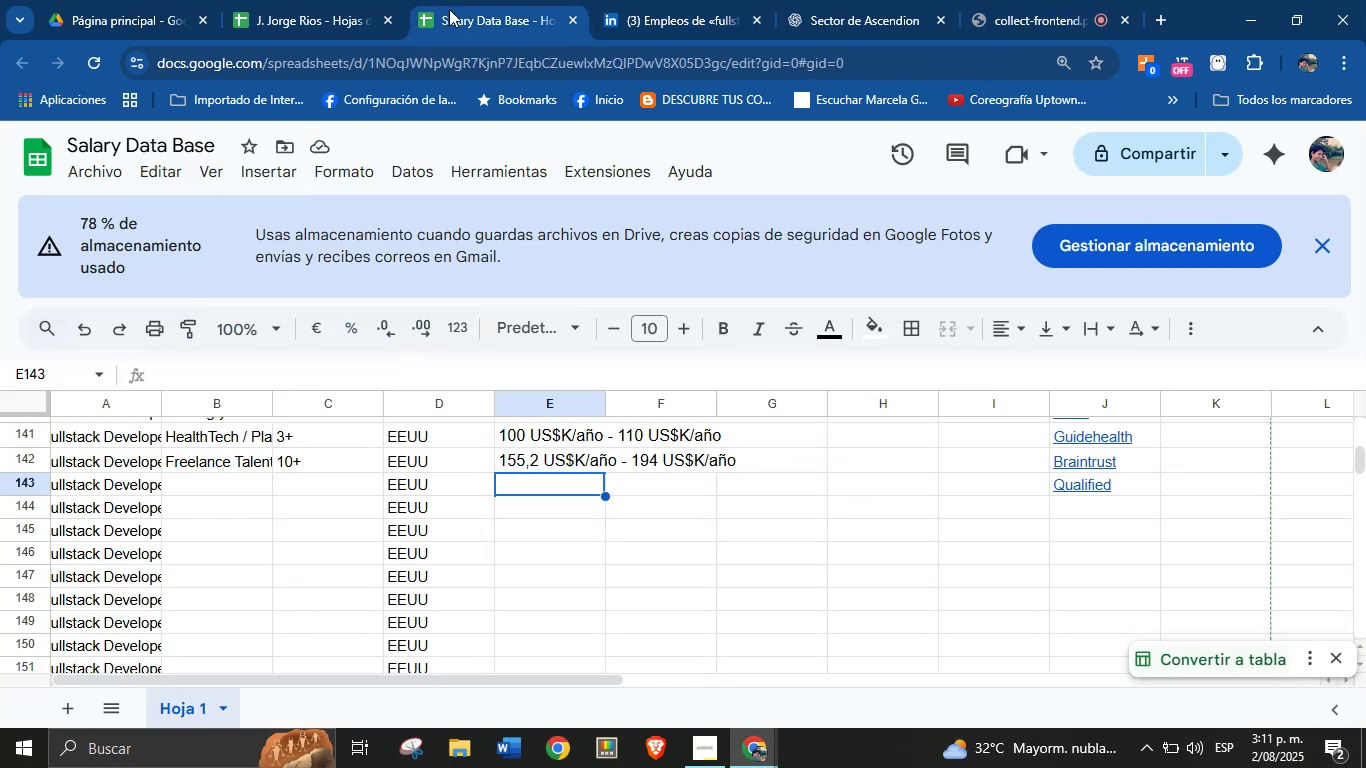 
key(Control+V)
 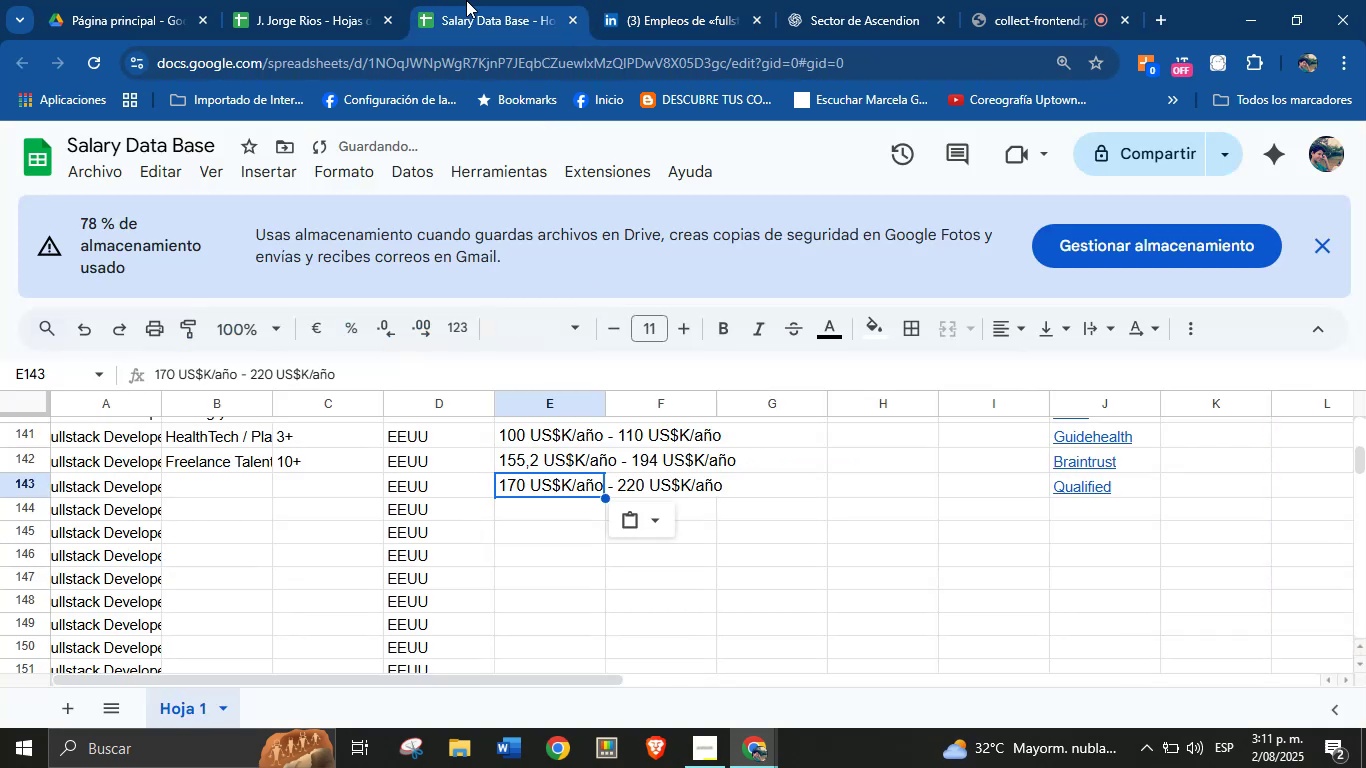 
left_click([652, 0])
 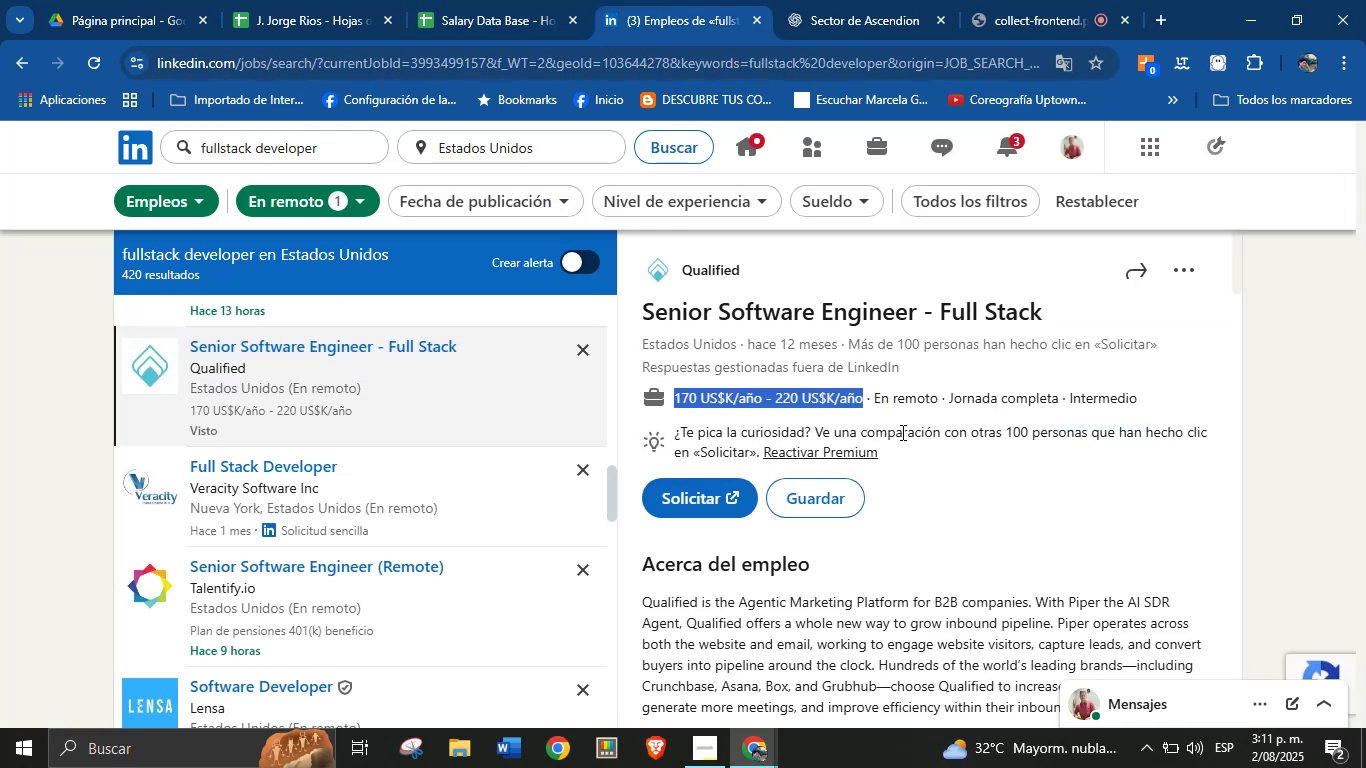 
left_click([918, 432])
 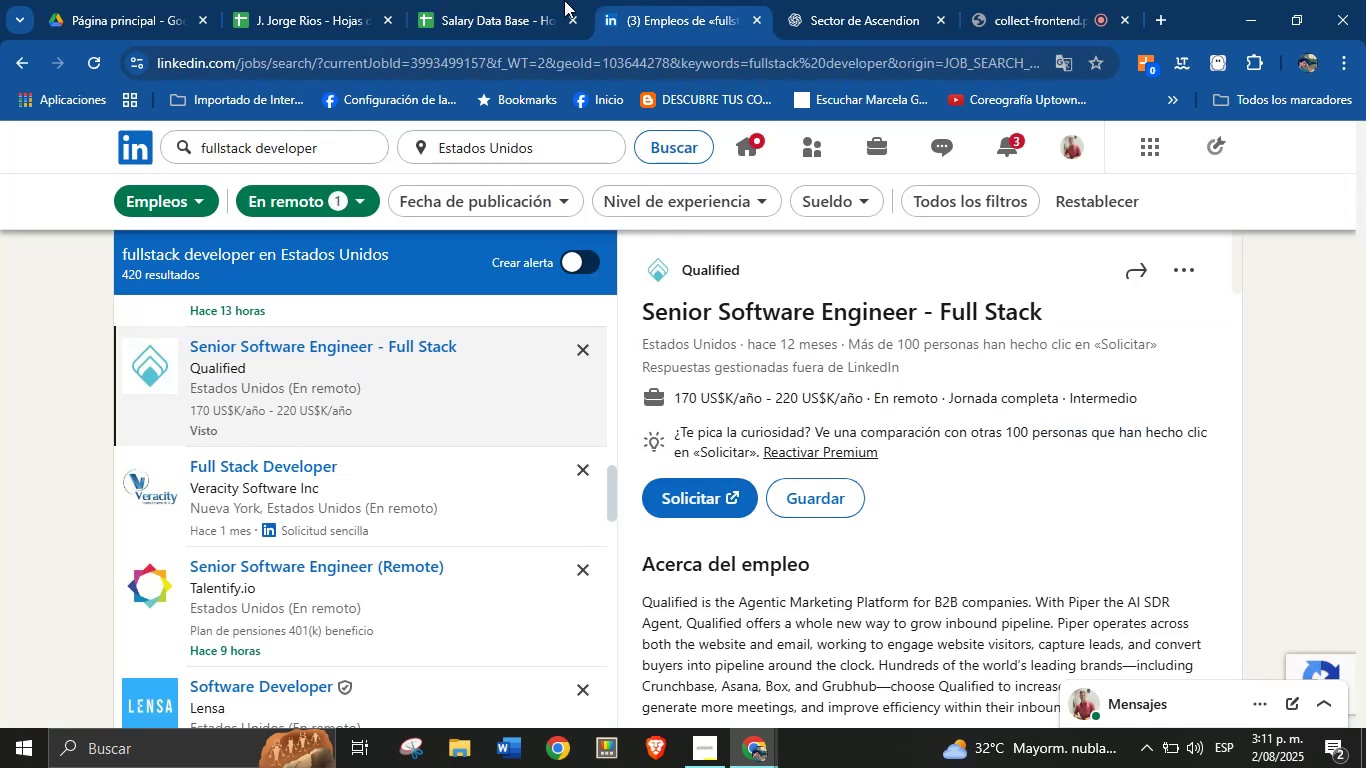 
left_click([462, 0])
 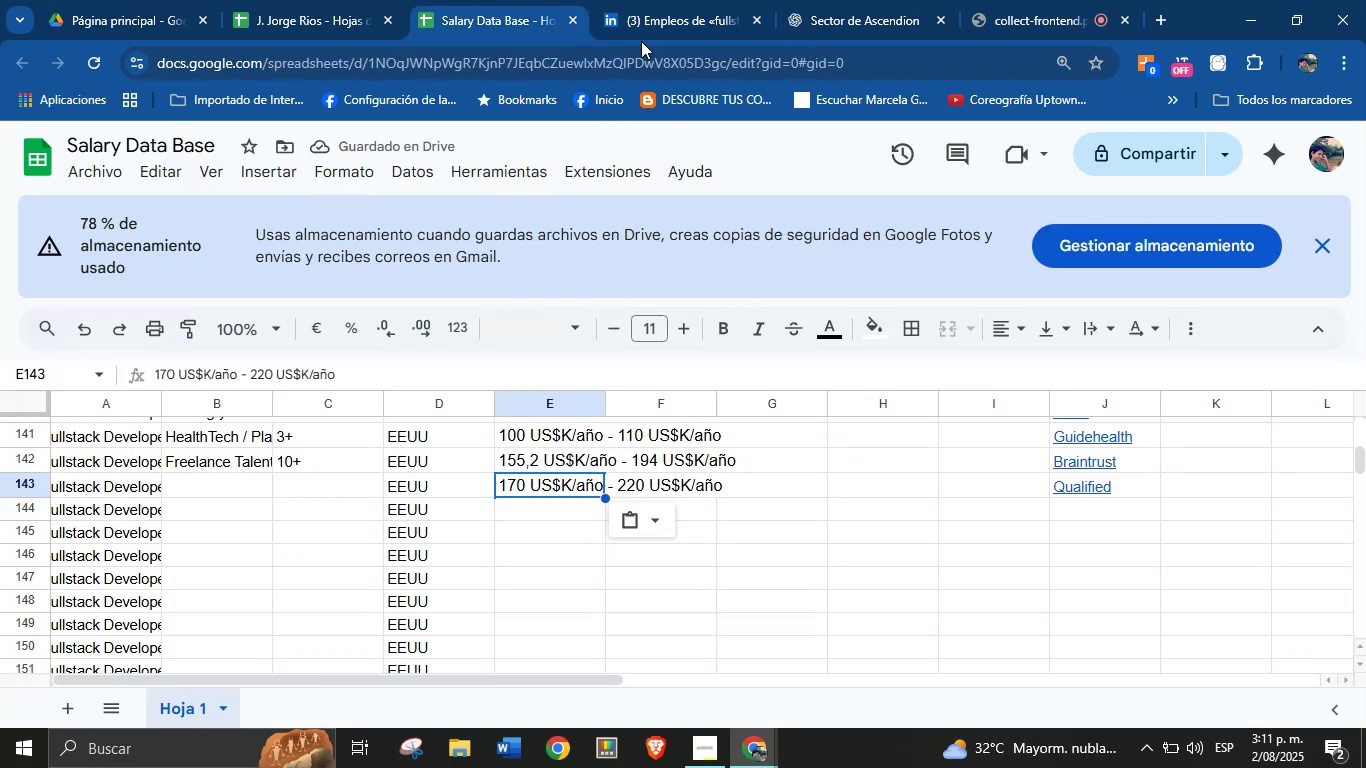 
left_click([652, 0])
 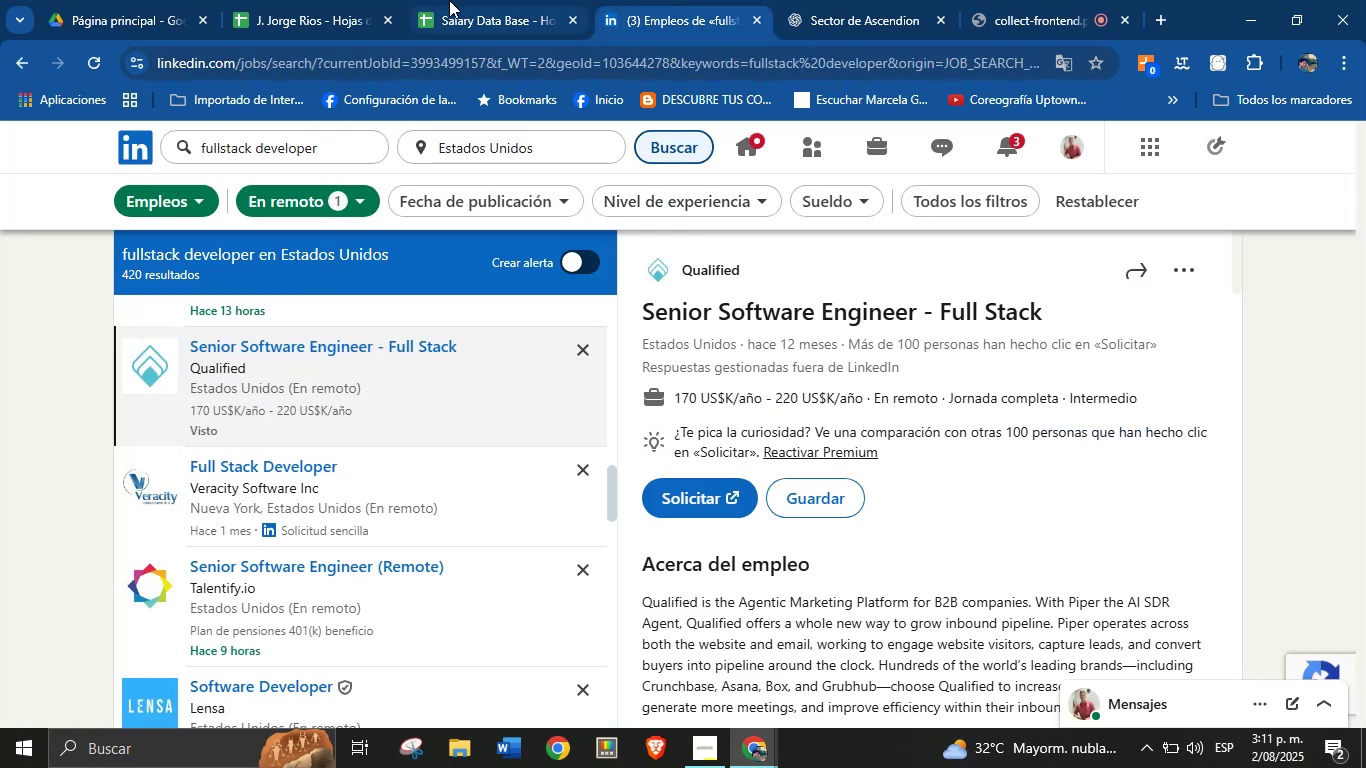 
left_click([441, 0])
 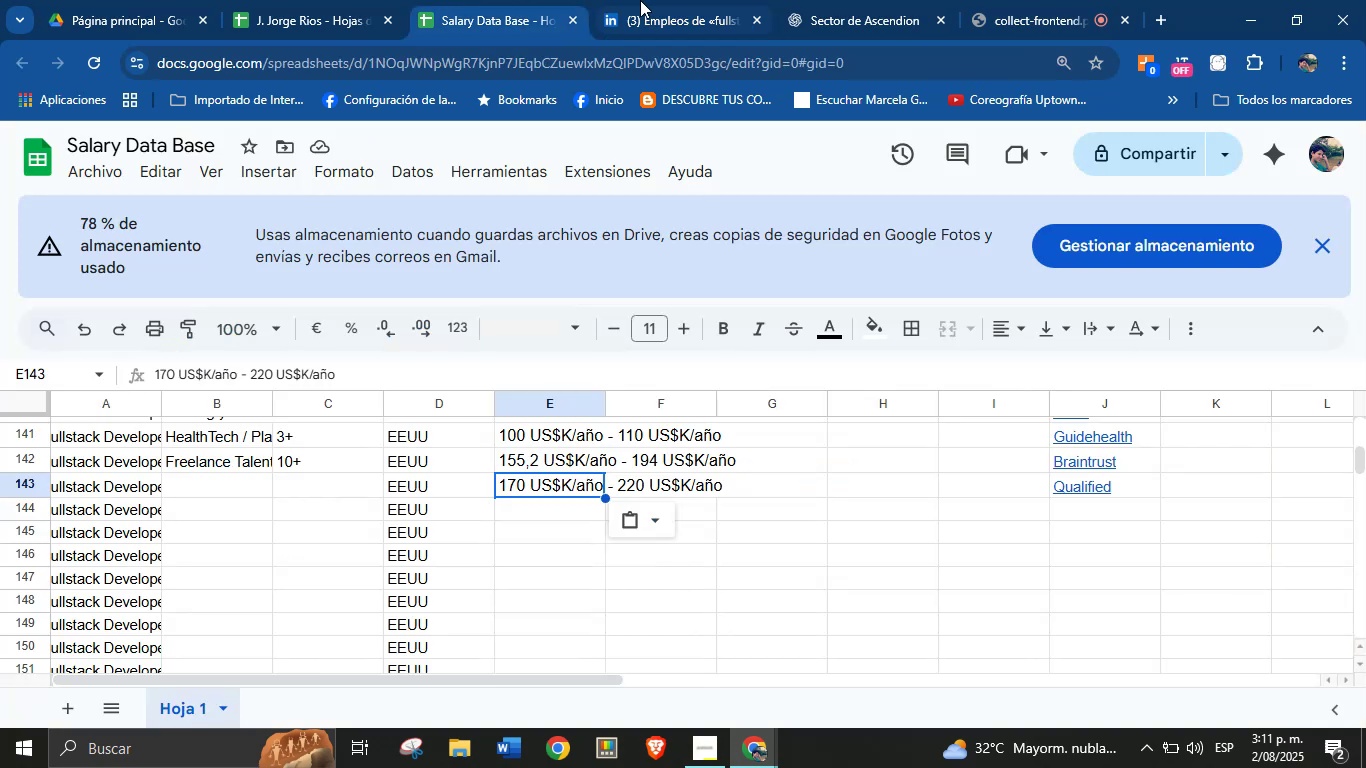 
left_click([699, 0])
 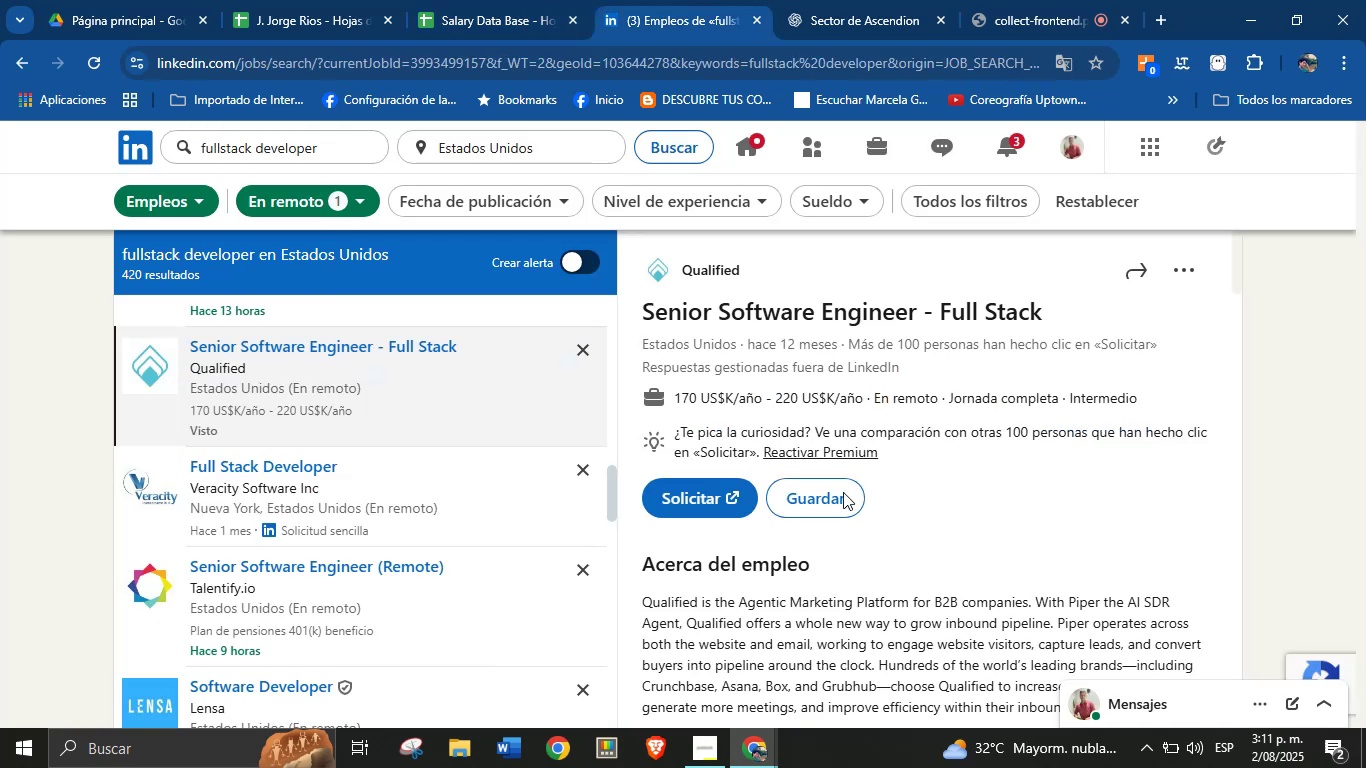 
scroll: coordinate [896, 580], scroll_direction: down, amount: 2.0
 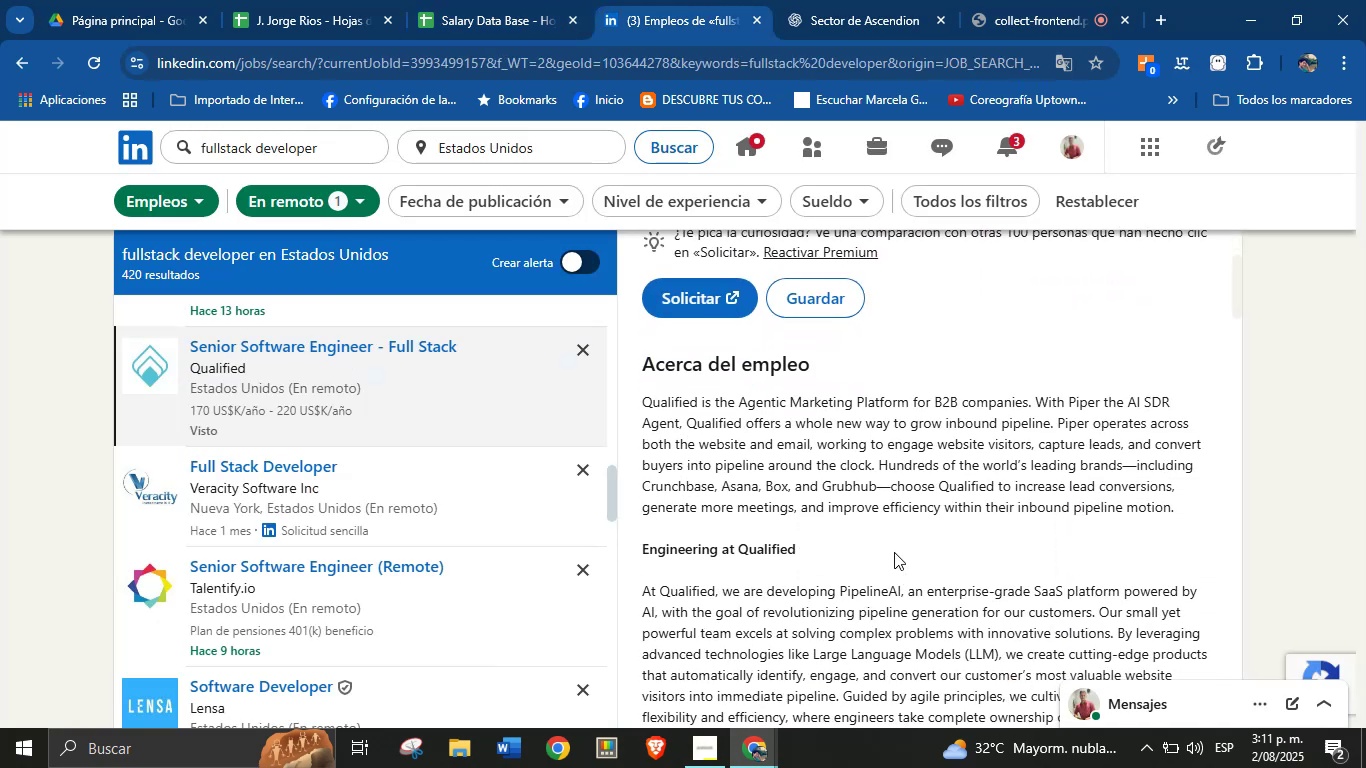 
left_click([894, 538])
 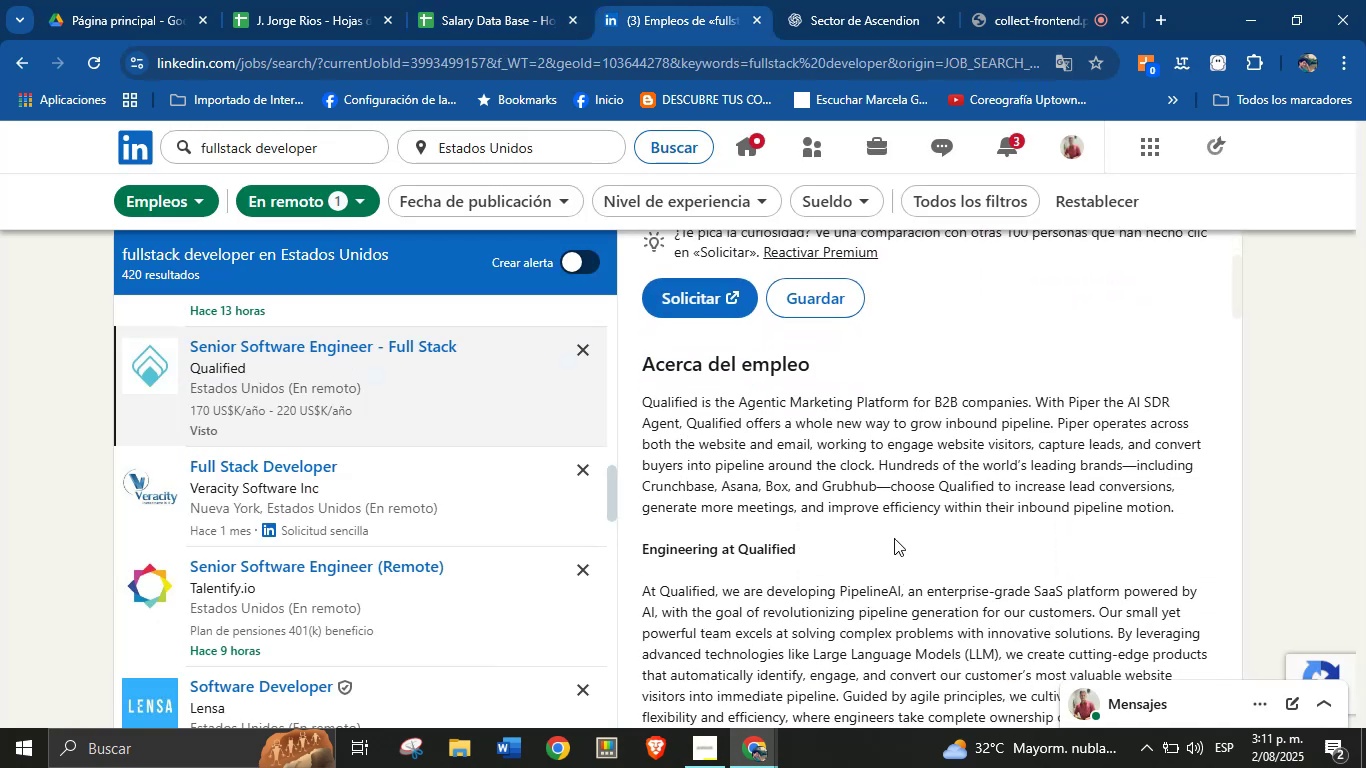 
scroll: coordinate [902, 557], scroll_direction: down, amount: 11.0
 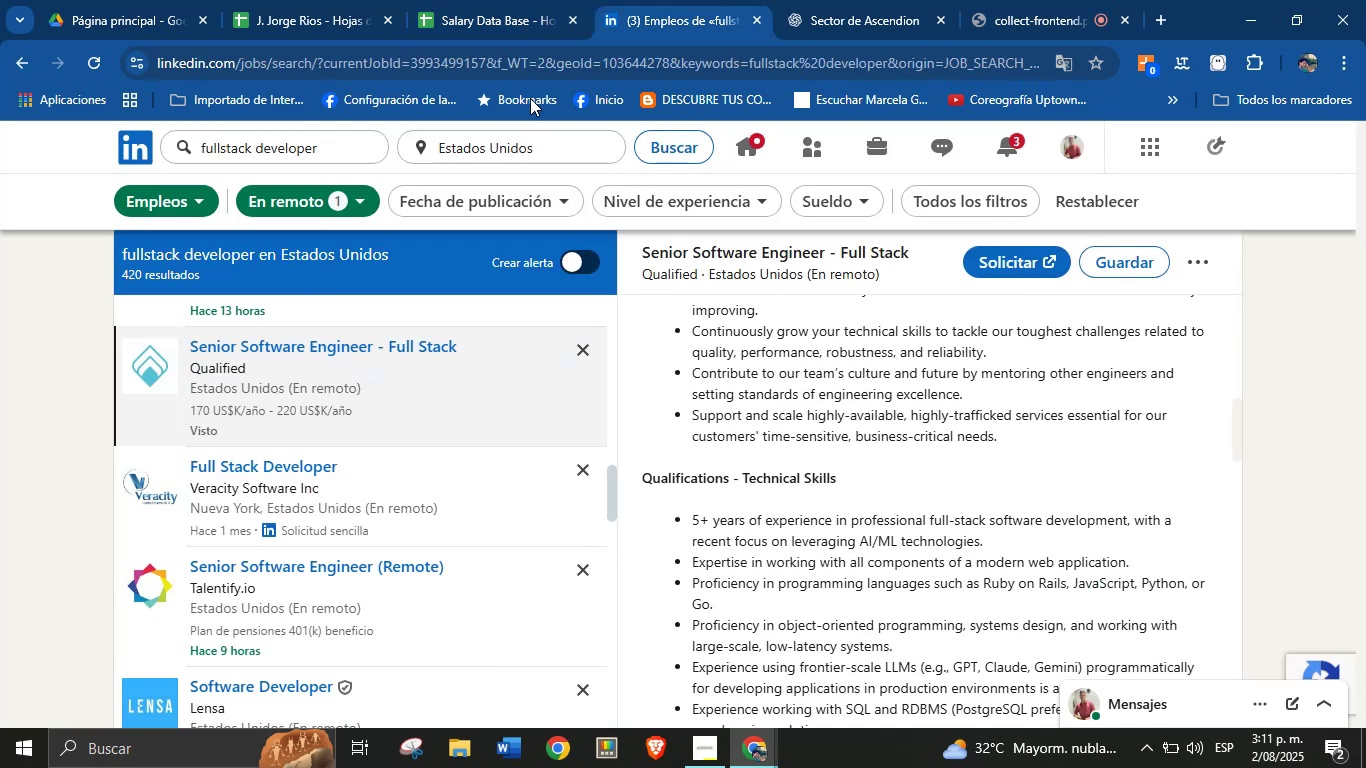 
left_click([485, 0])
 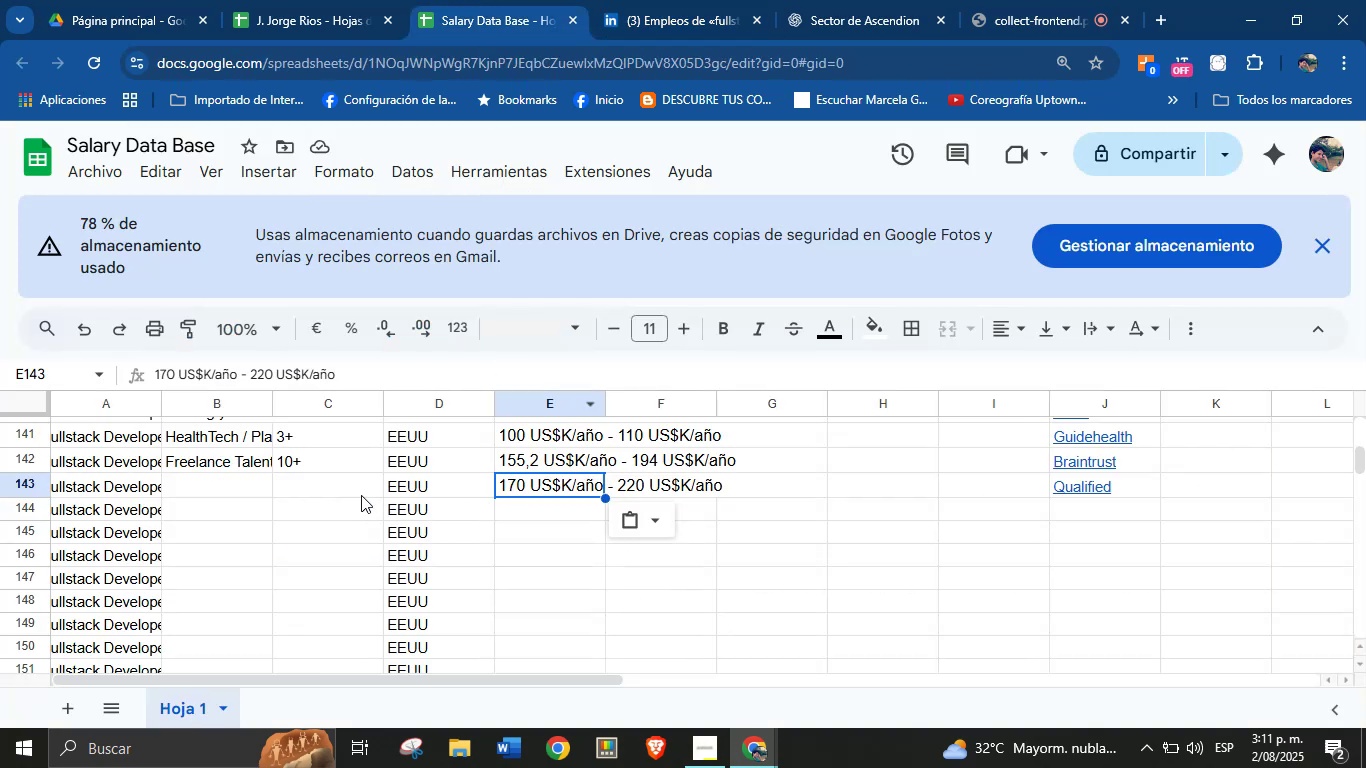 
left_click([313, 485])
 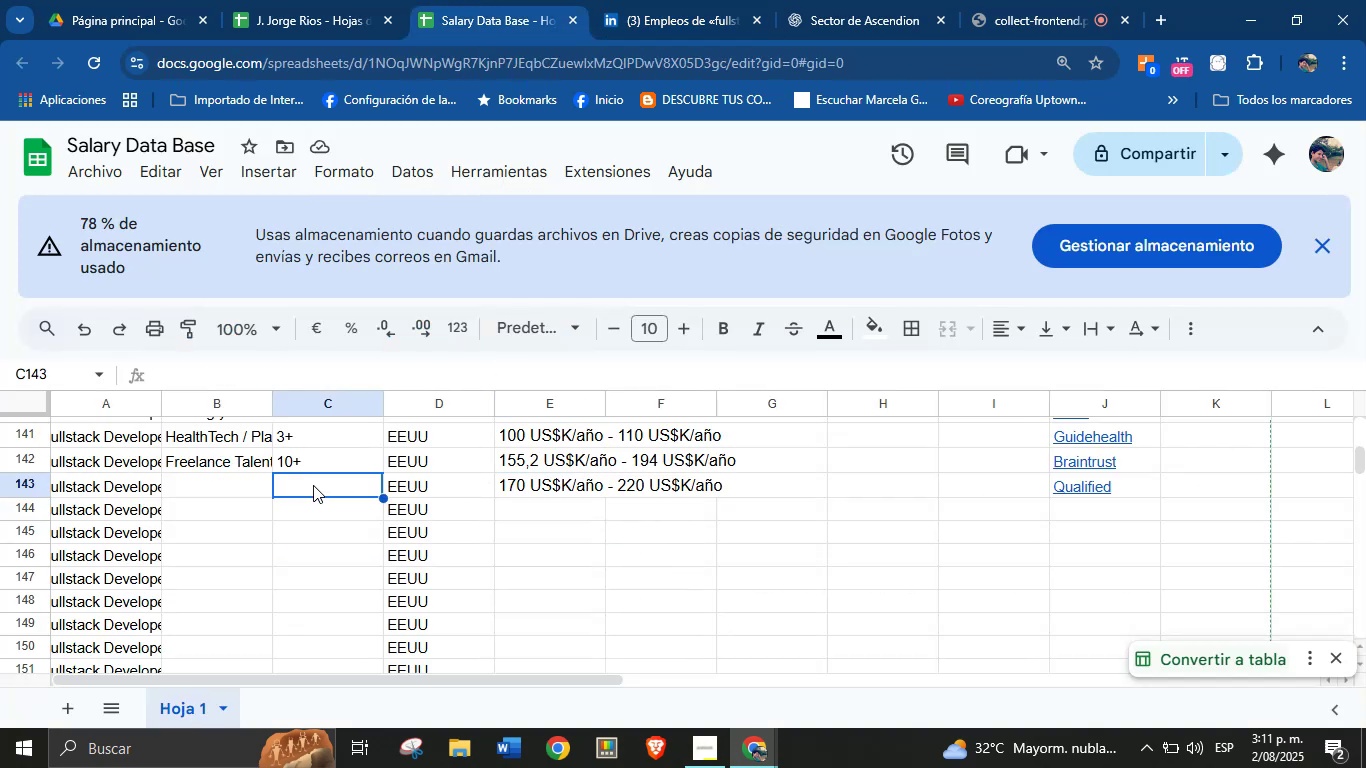 
key(5)
 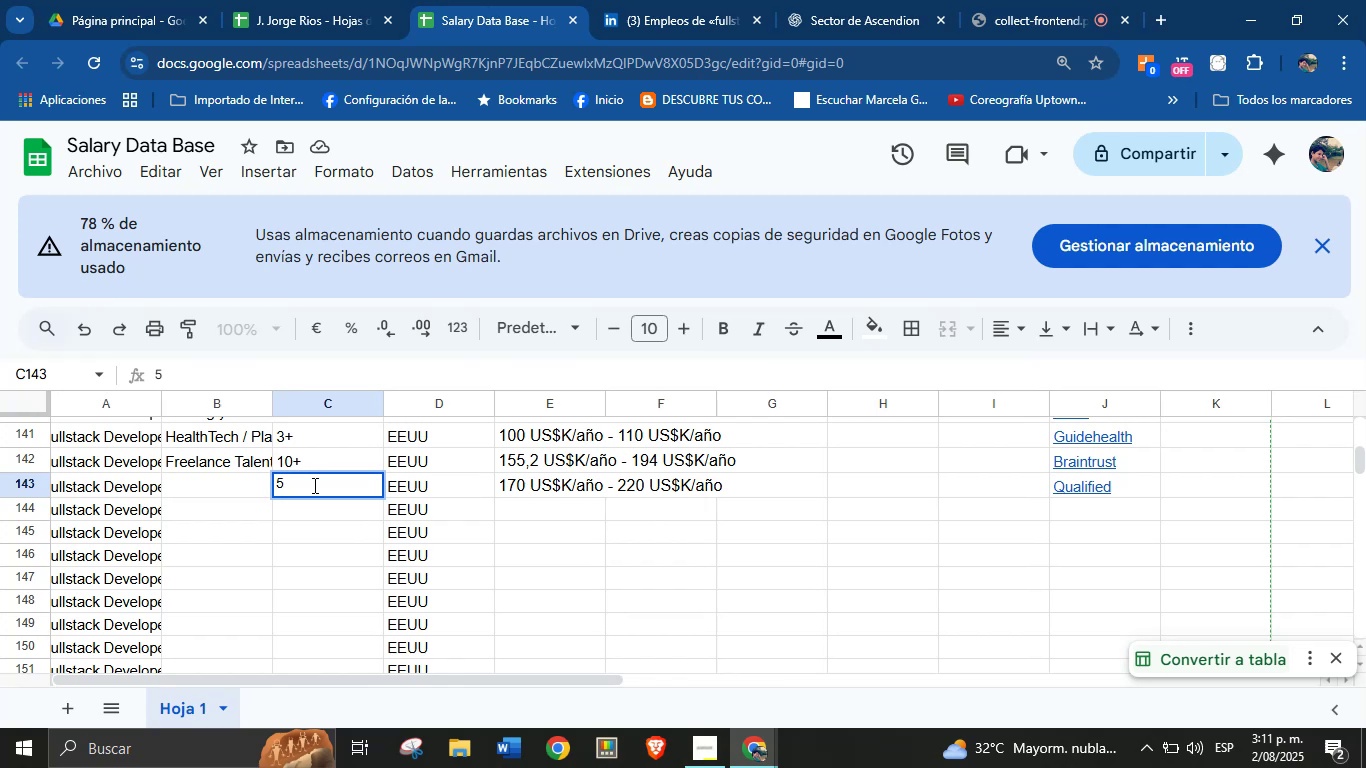 
key(Equal)
 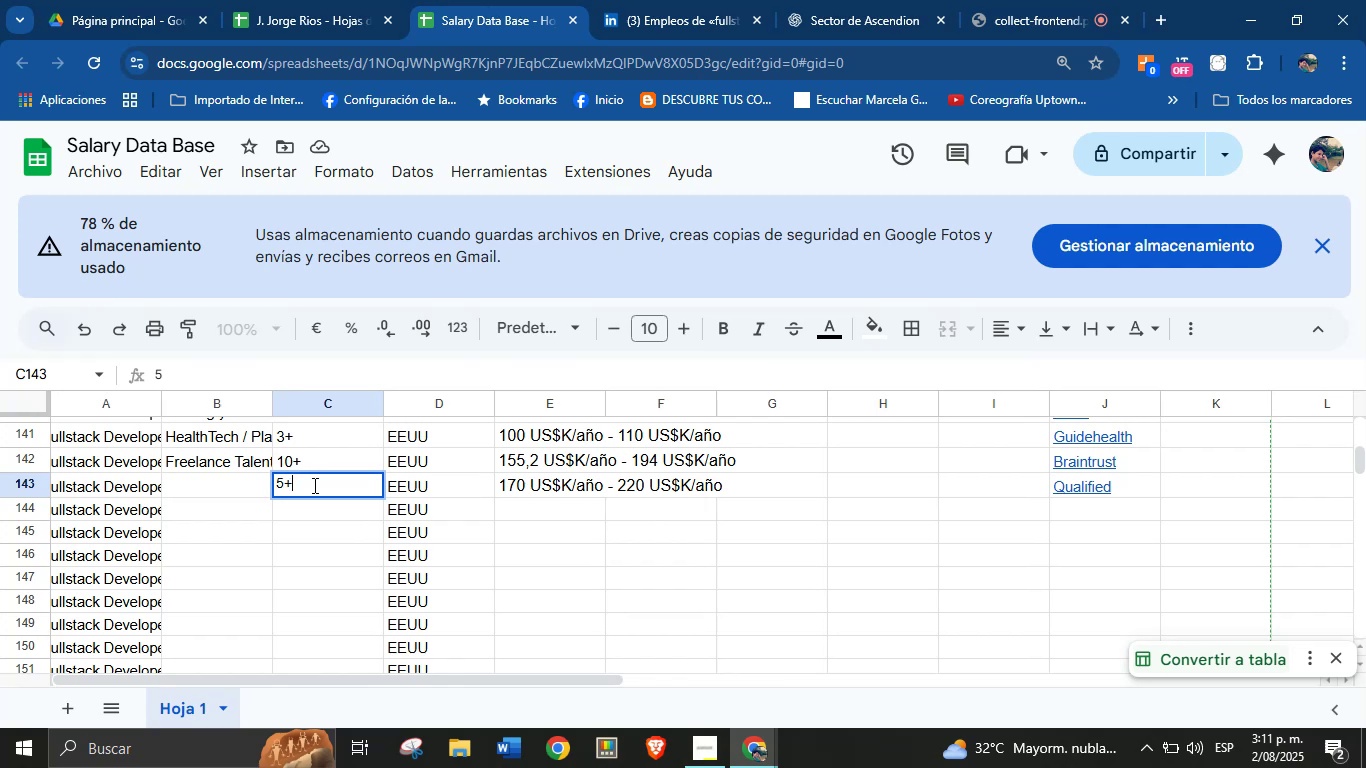 
key(Enter)
 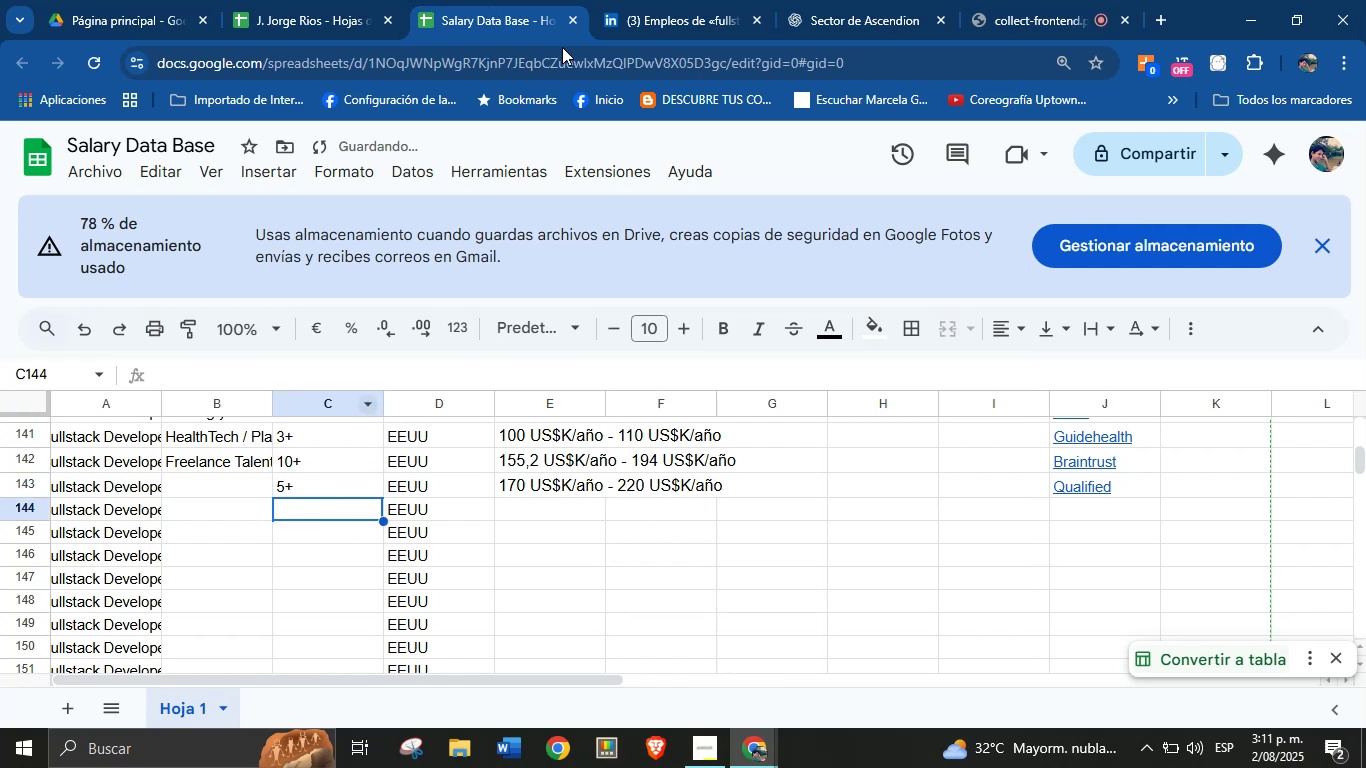 
left_click([659, 0])
 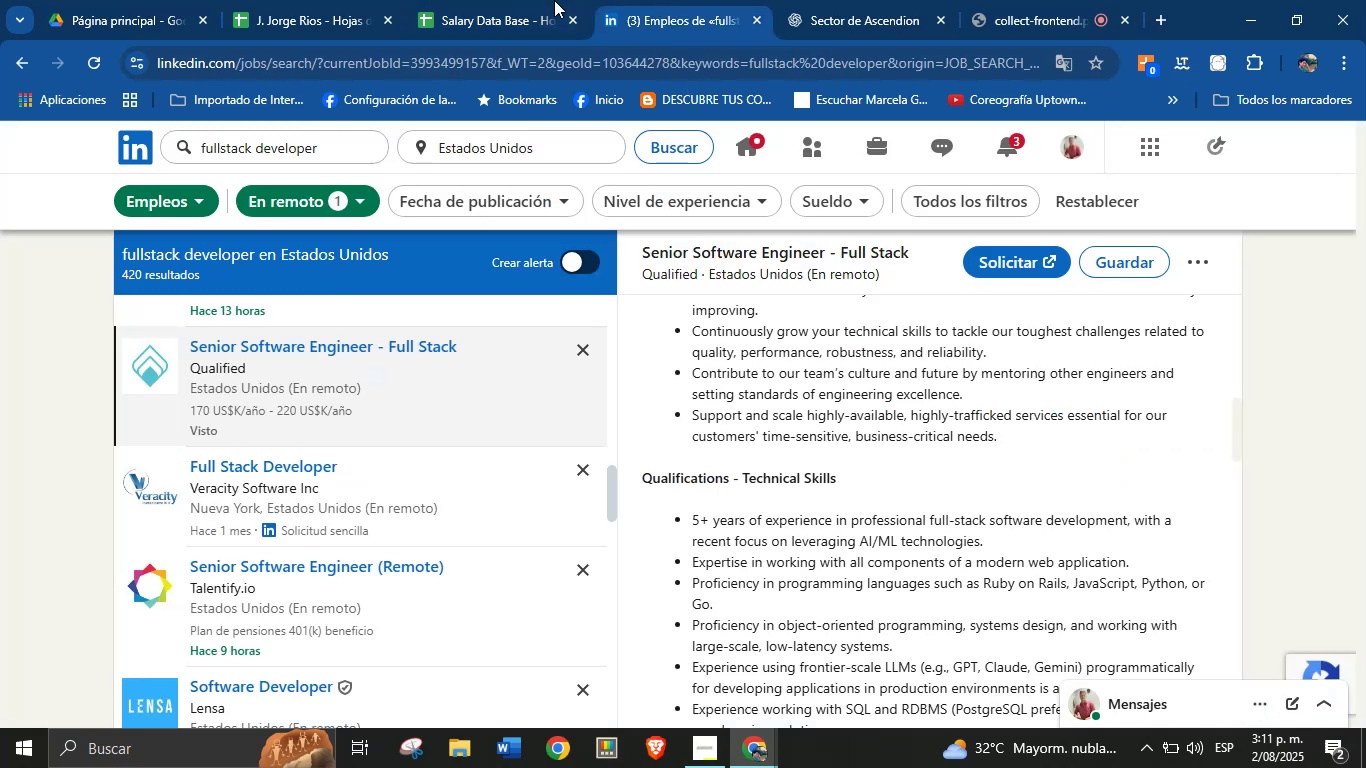 
left_click([506, 0])
 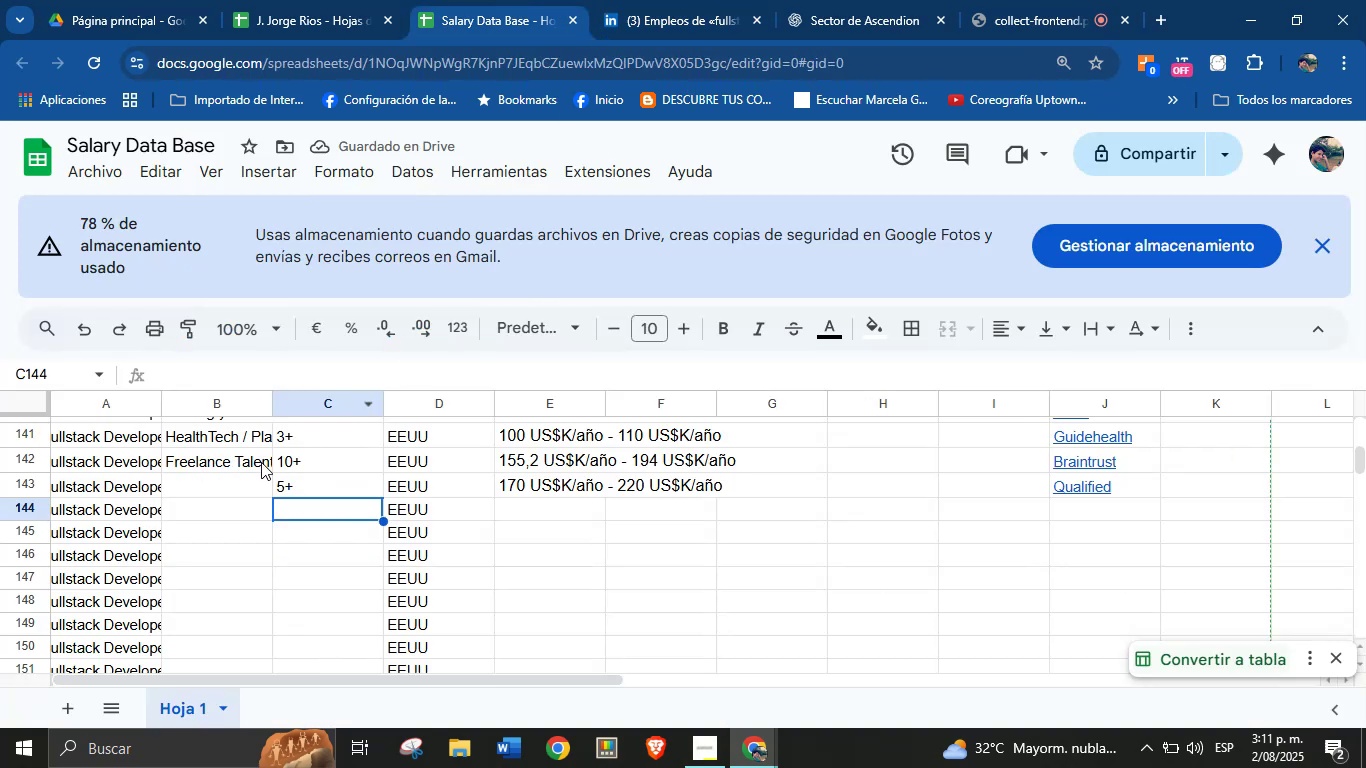 
left_click([252, 478])
 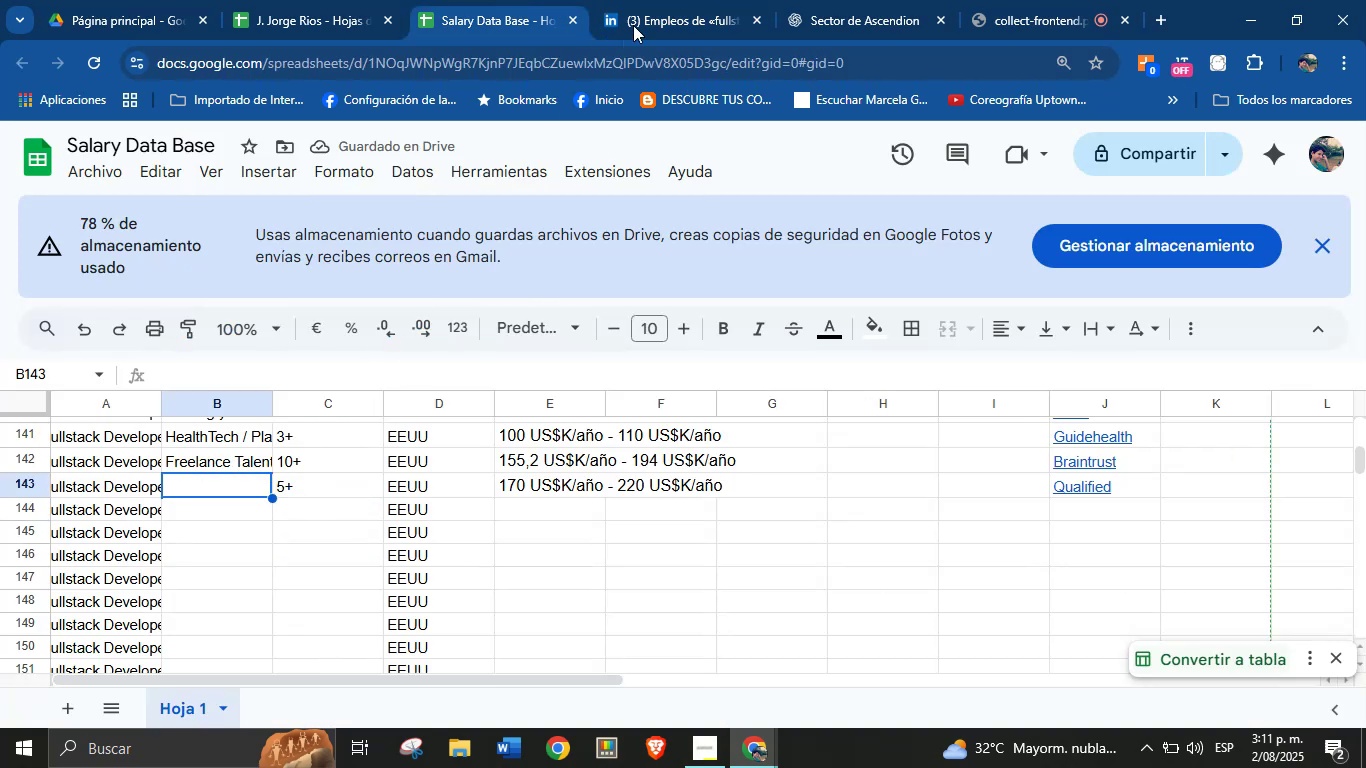 
left_click([655, 0])
 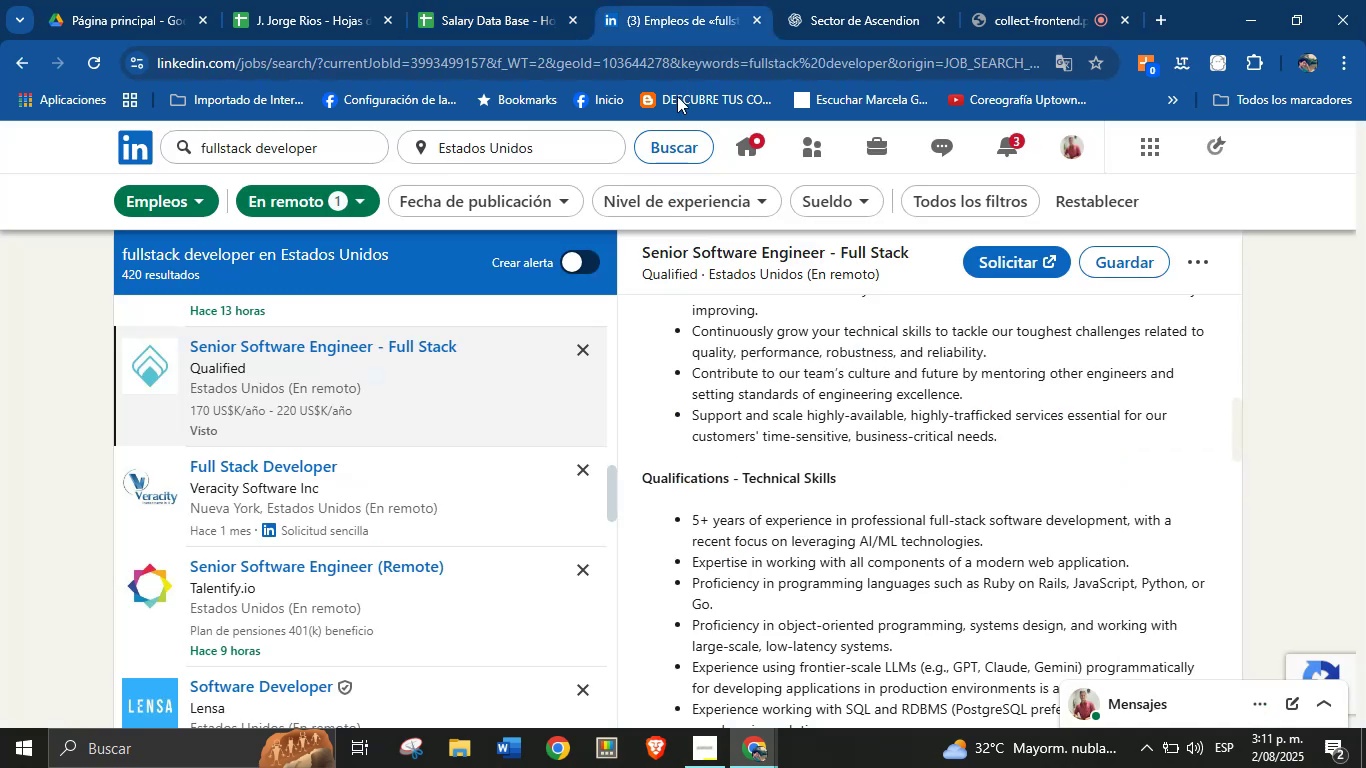 
scroll: coordinate [760, 400], scroll_direction: up, amount: 14.0
 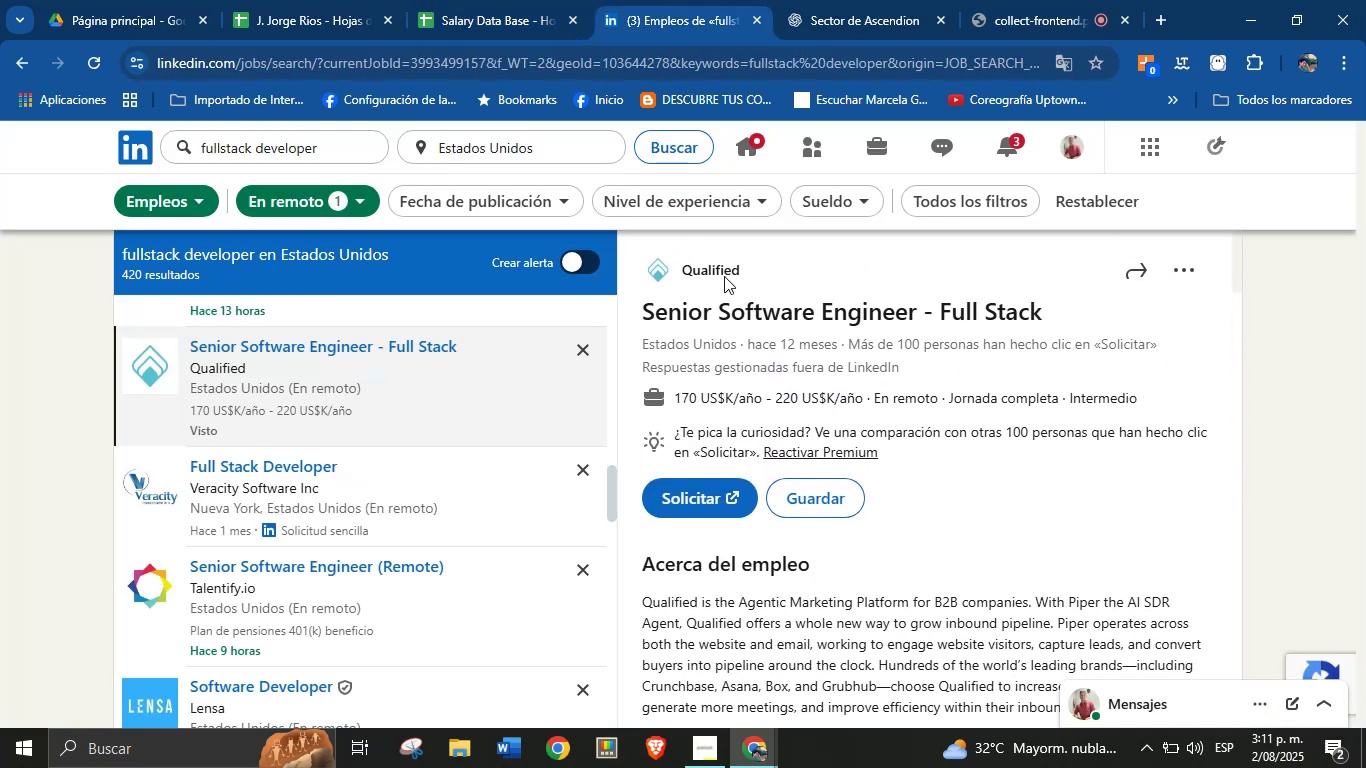 
right_click([722, 270])
 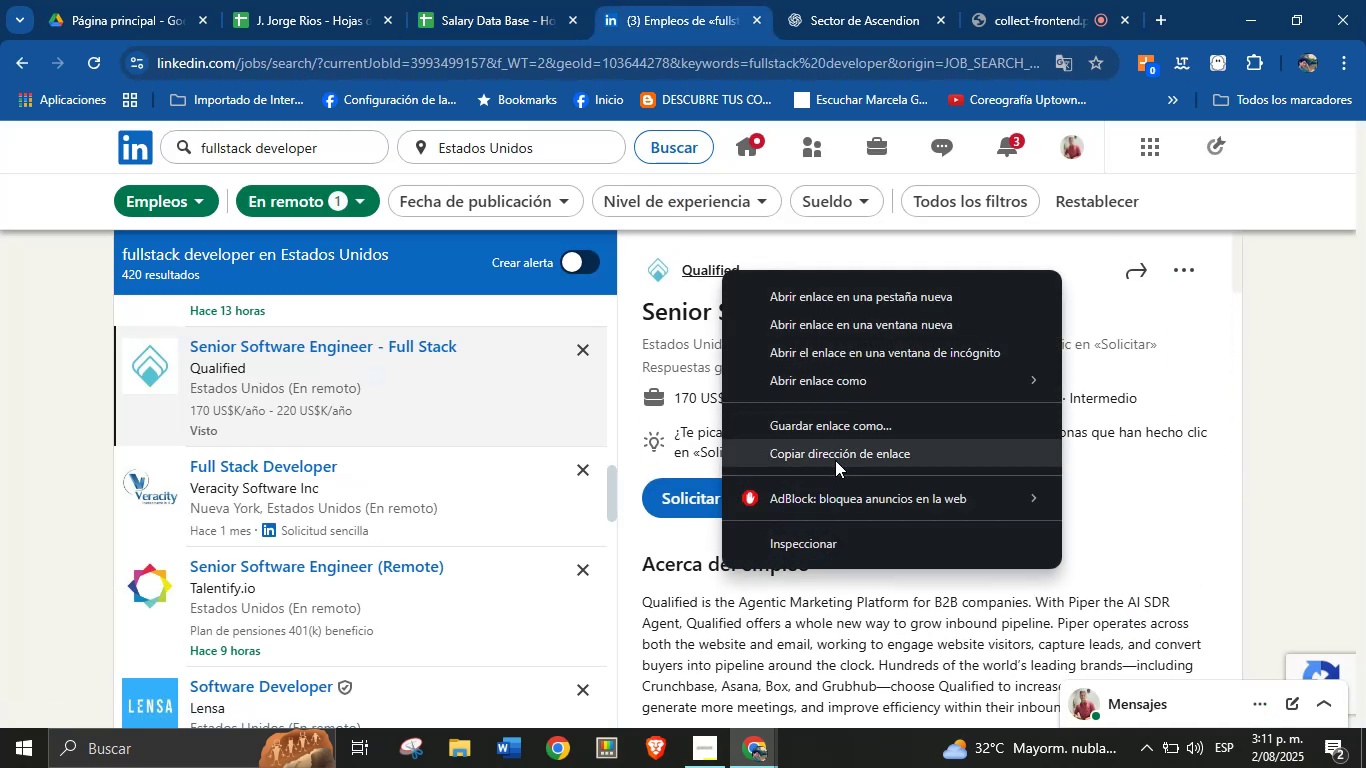 
left_click([835, 460])
 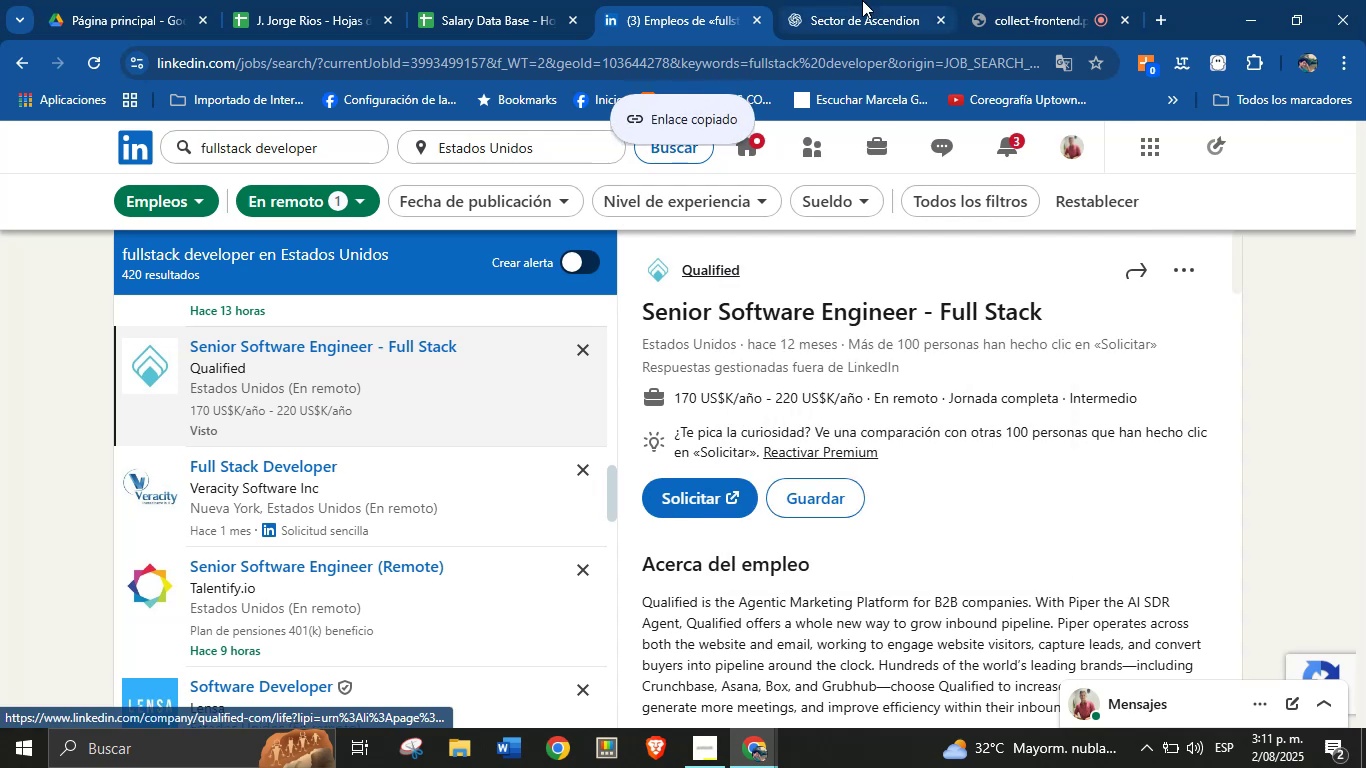 
left_click([862, 0])
 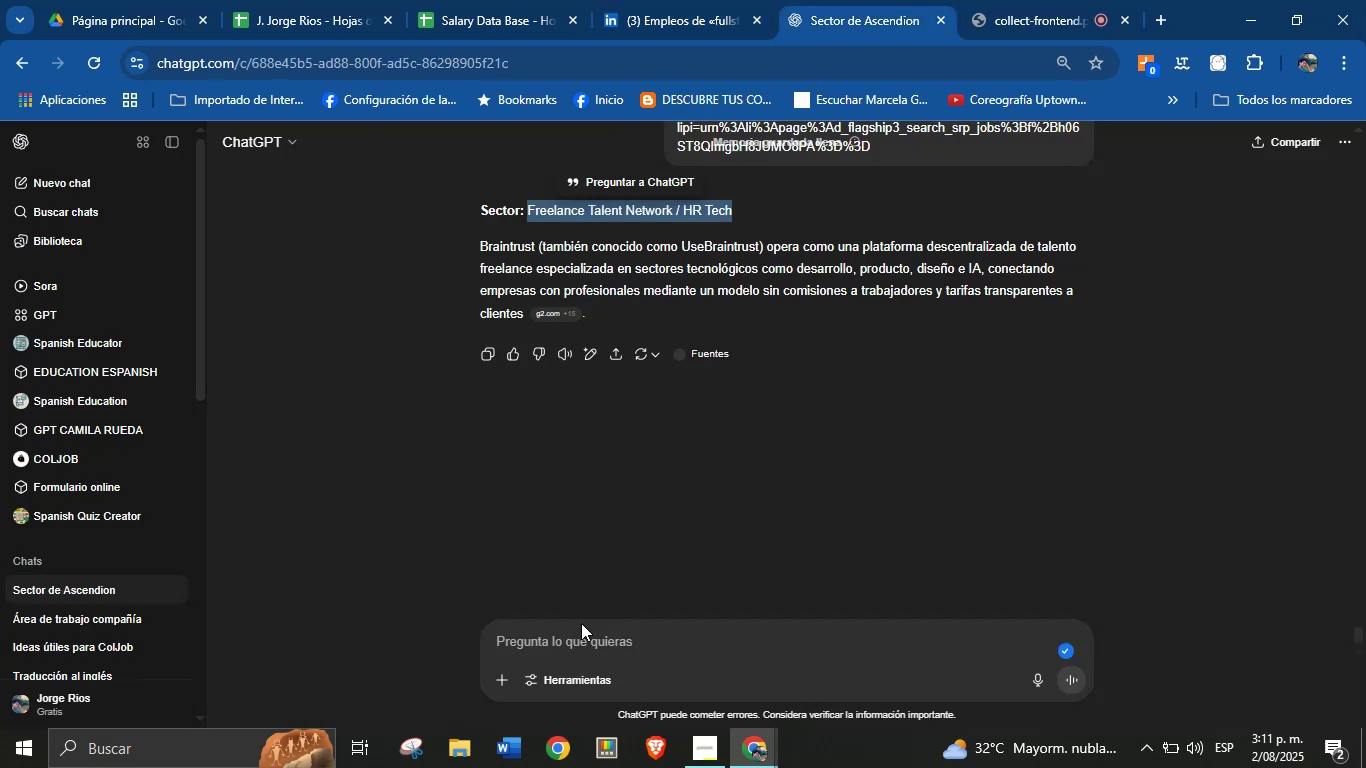 
left_click([579, 635])
 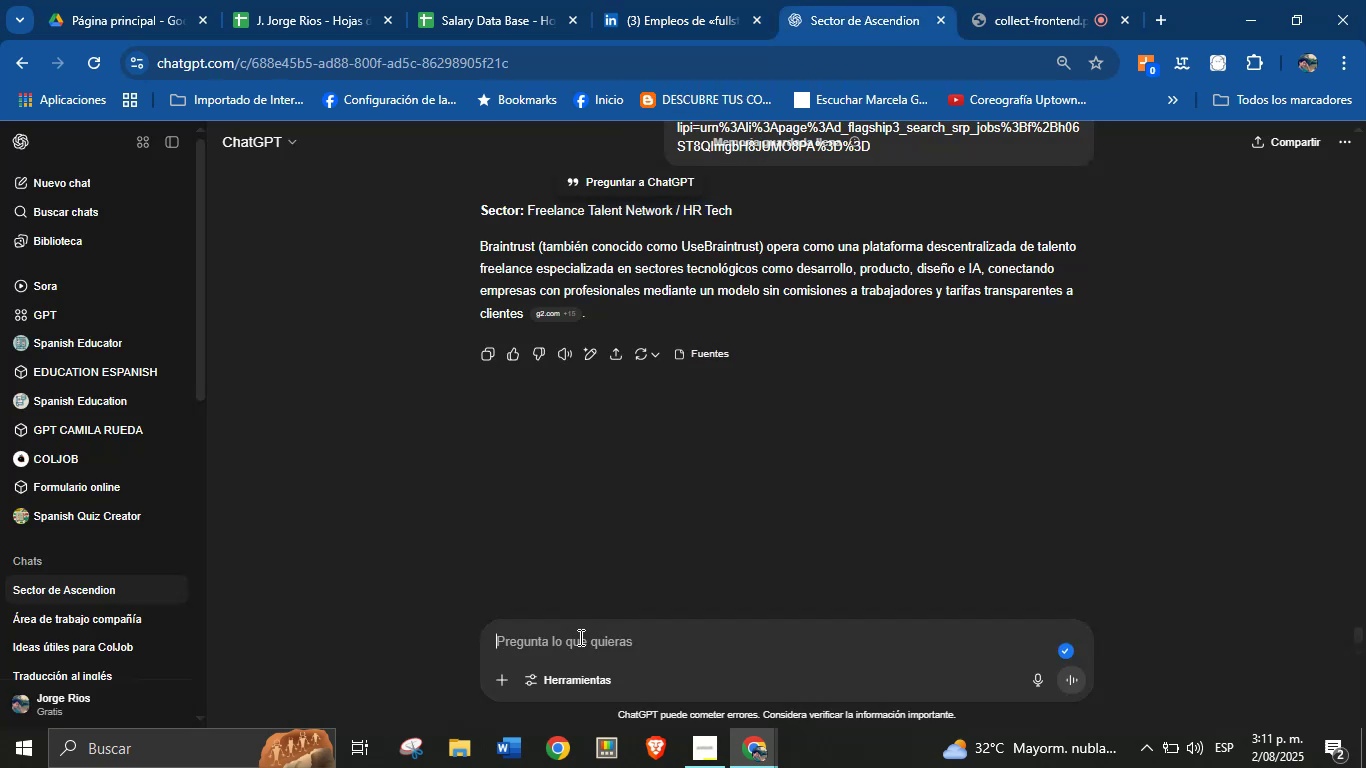 
left_click([579, 637])
 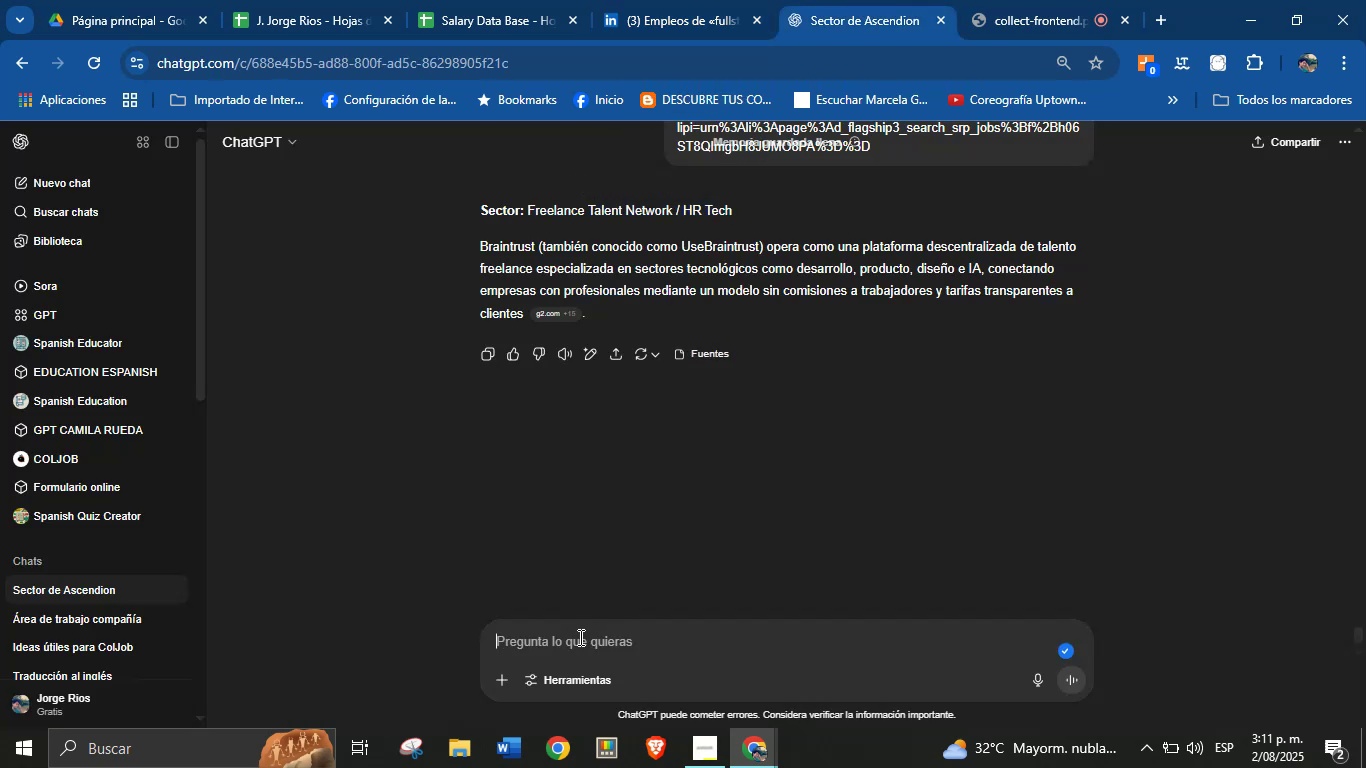 
key(Control+V)
 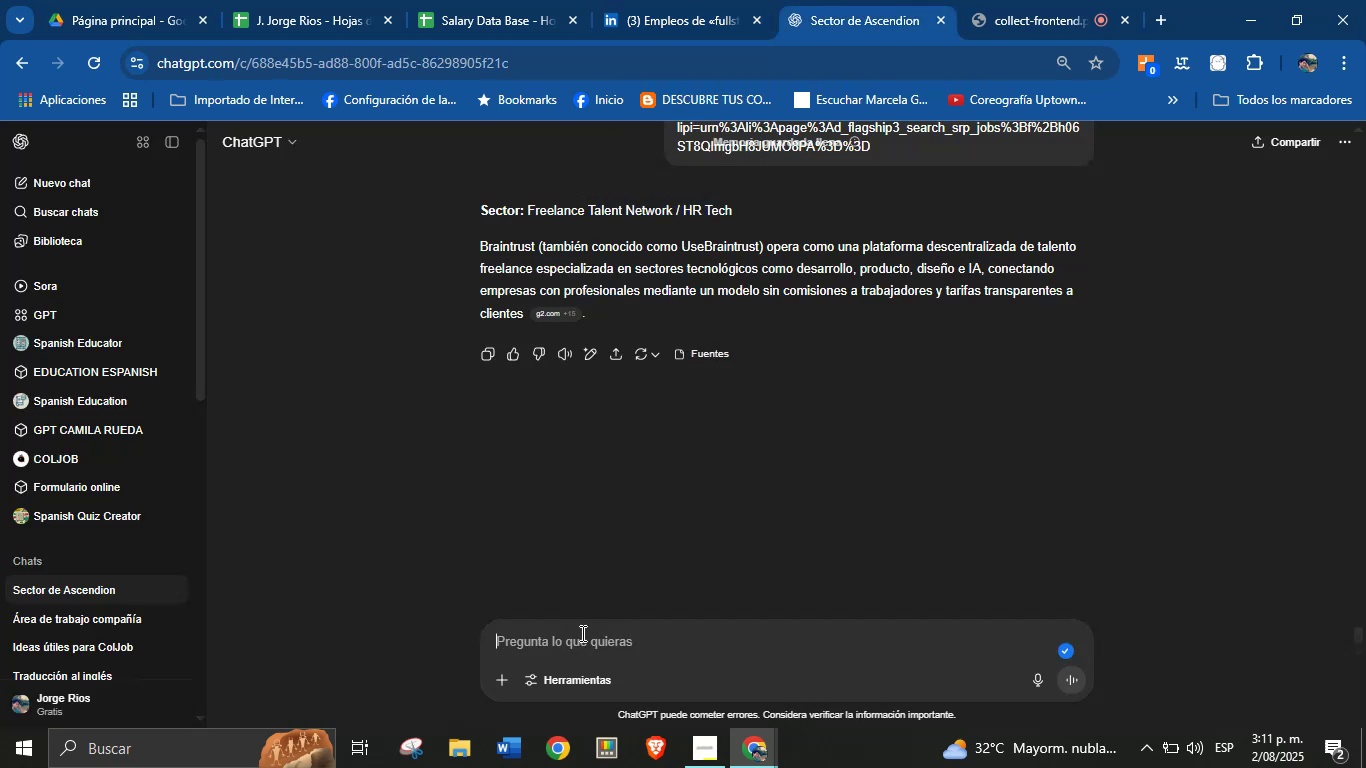 
key(Control+ControlLeft)
 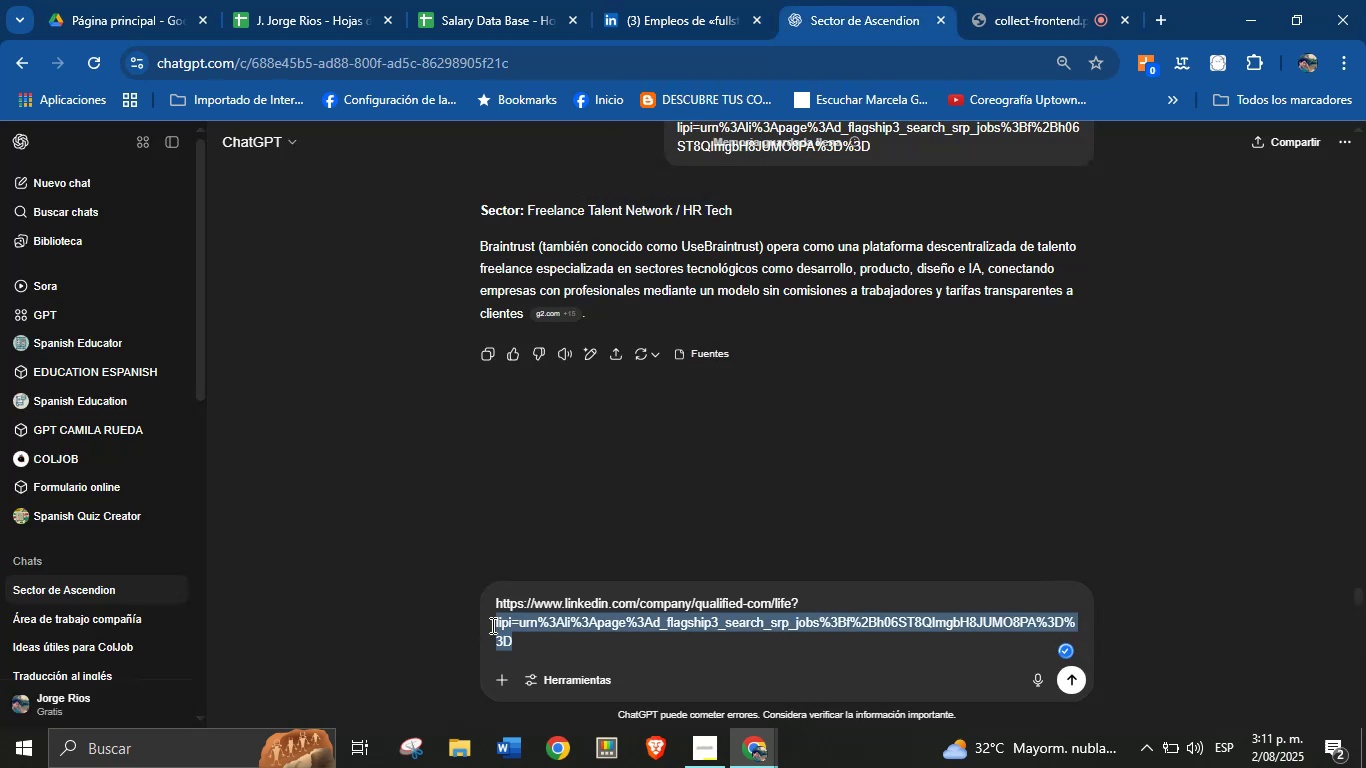 
key(Break)
 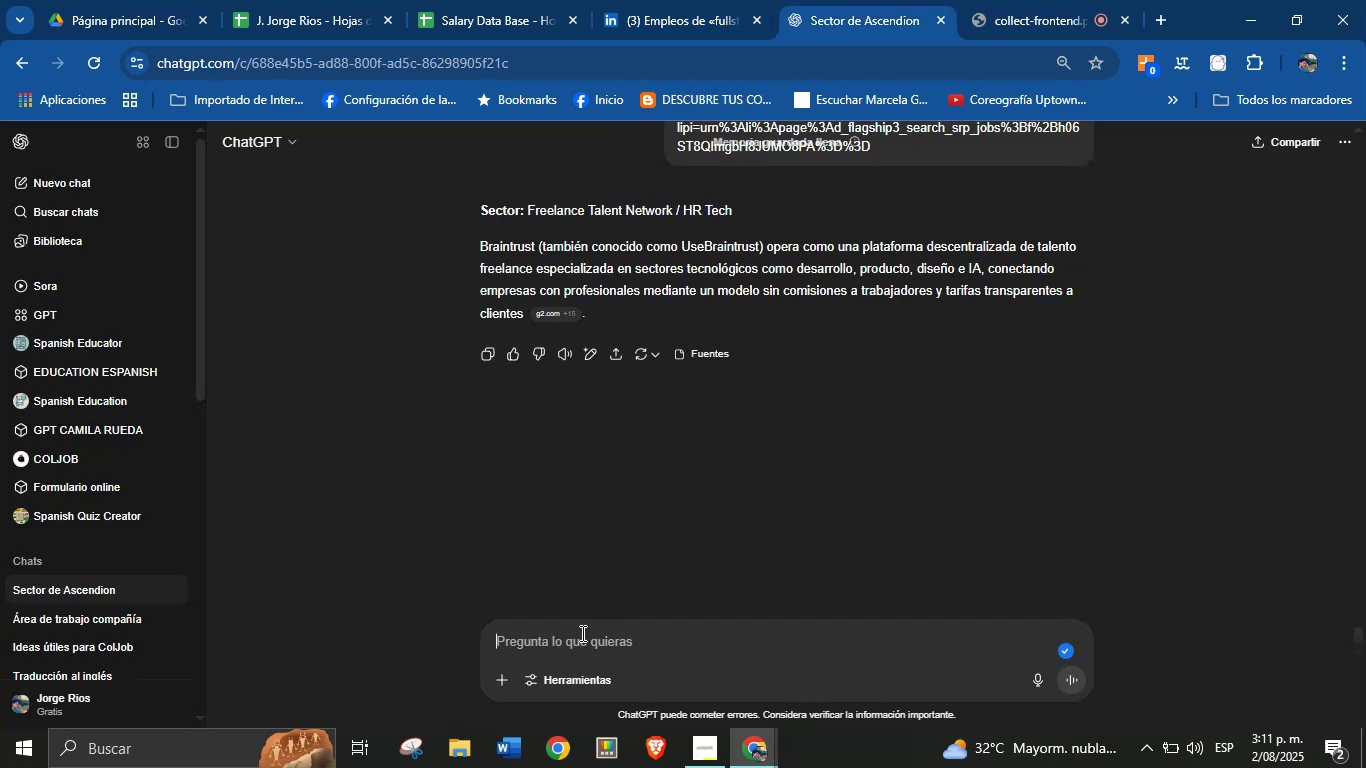 
key(Backspace)
 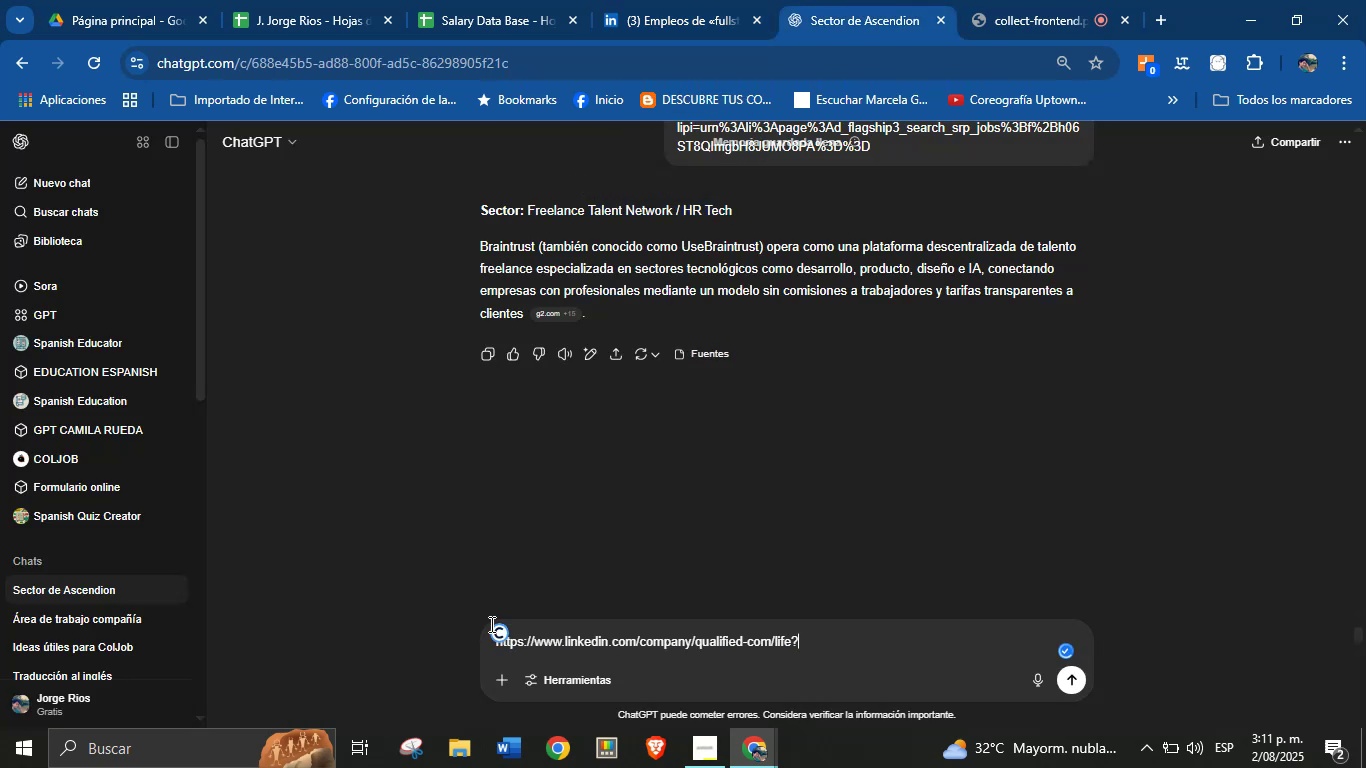 
key(Enter)
 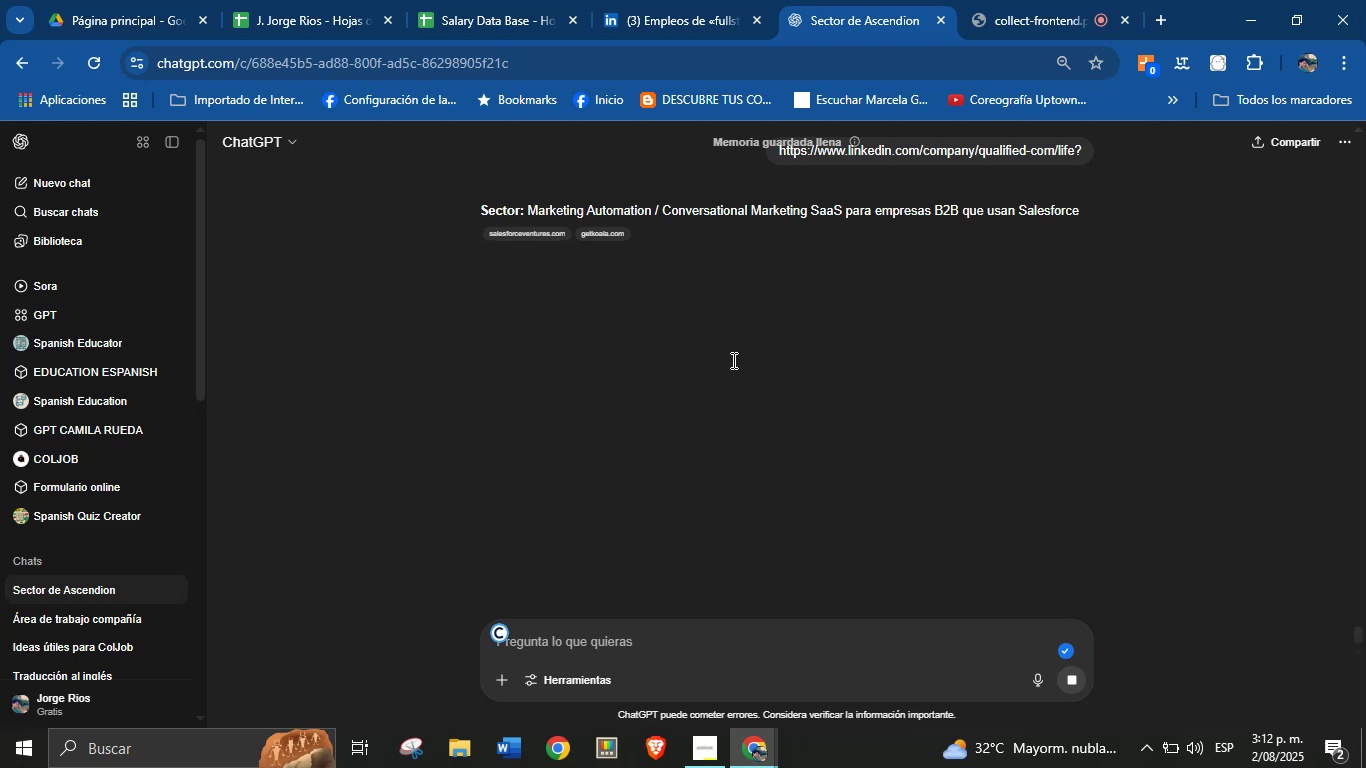 
wait(27.15)
 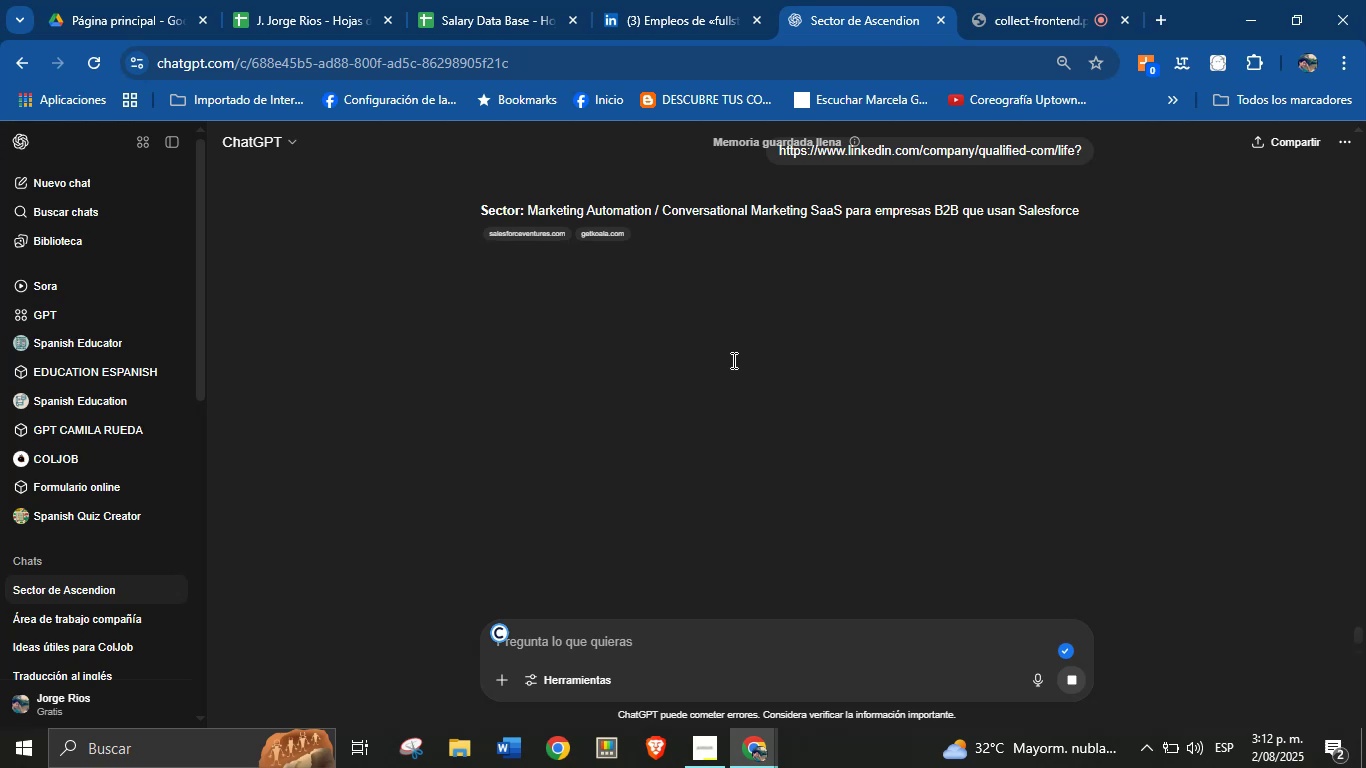 
key(Alt+AltLeft)
 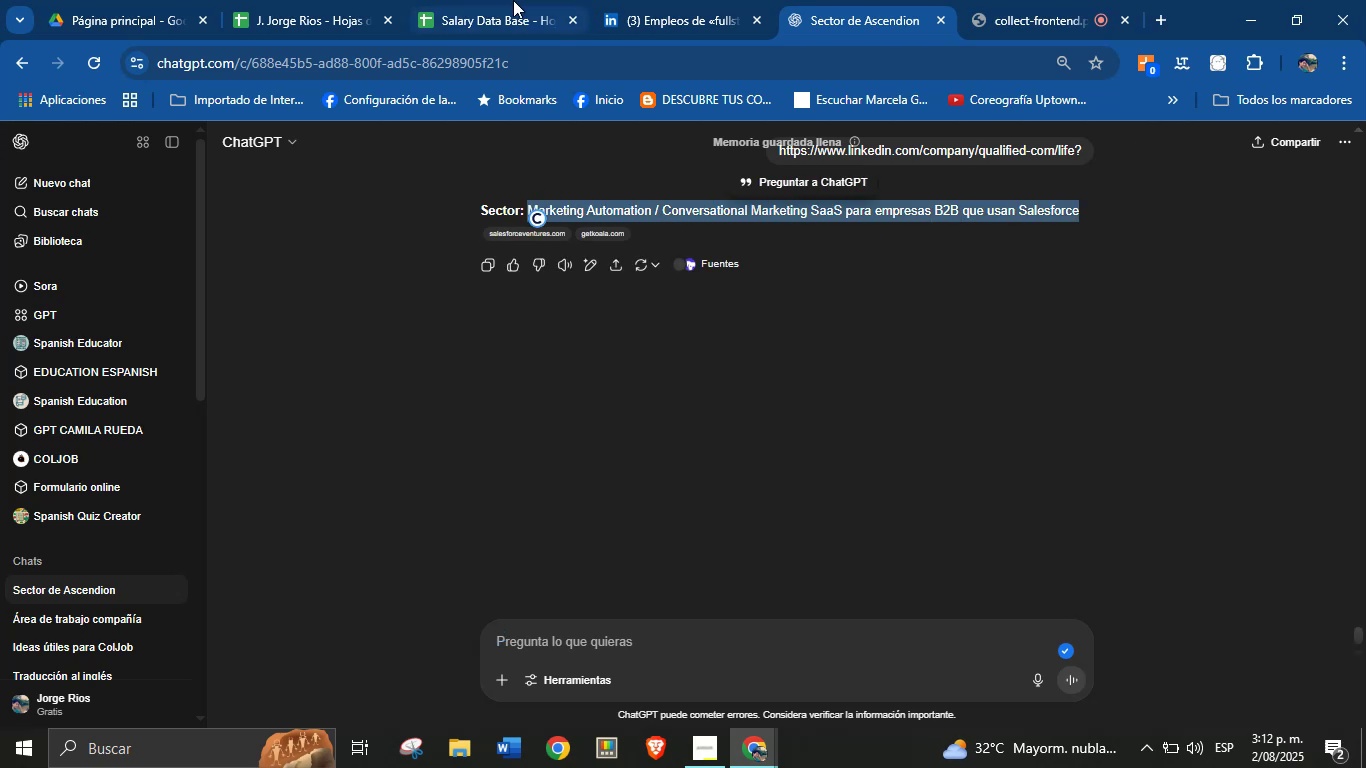 
key(Alt+Control+C)
 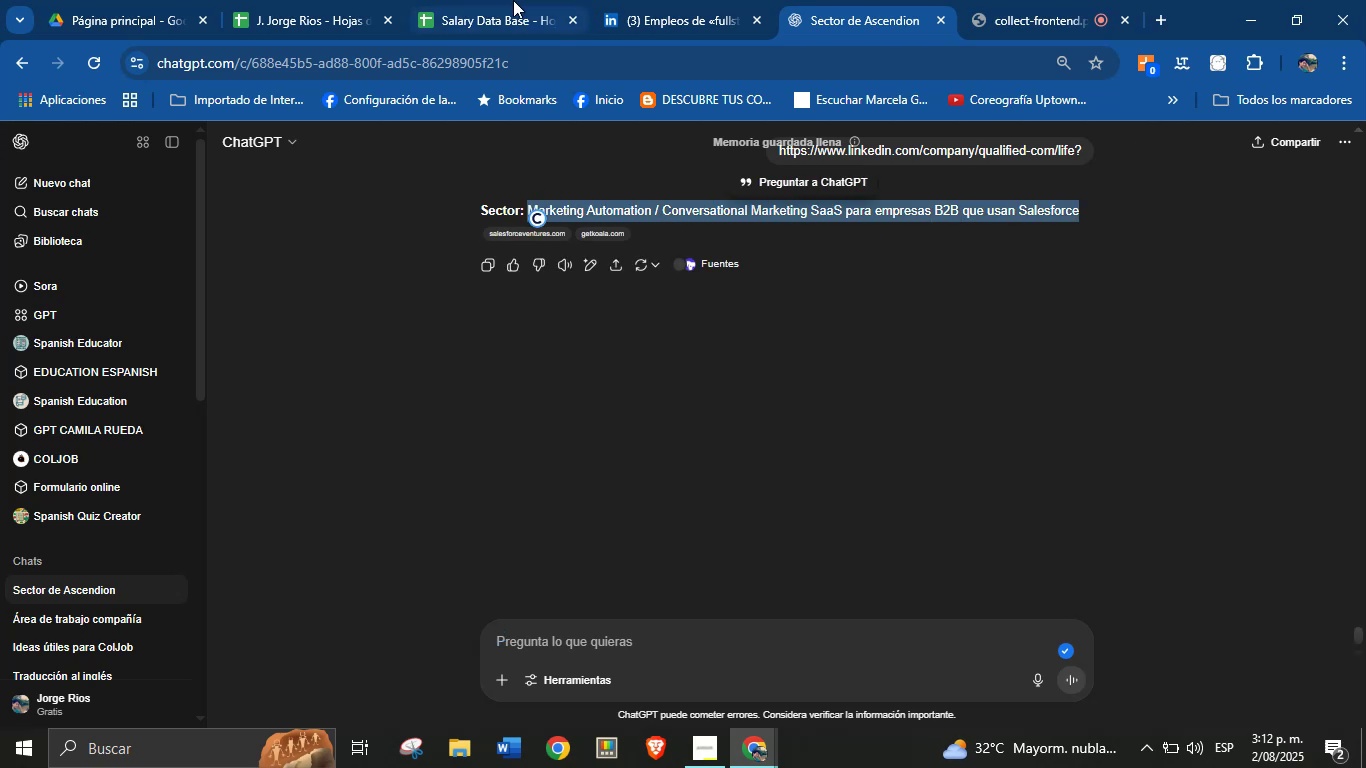 
key(Alt+Control+ControlLeft)
 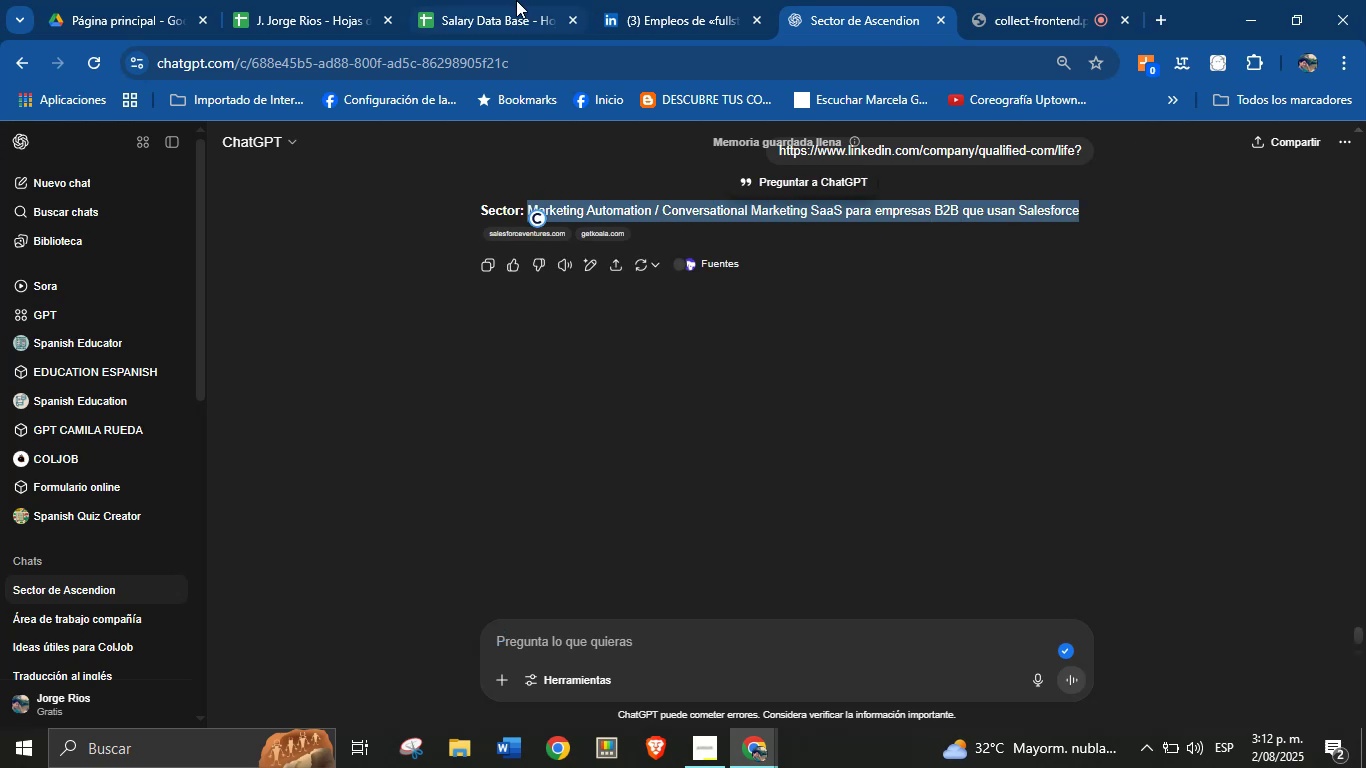 
left_click([513, 0])
 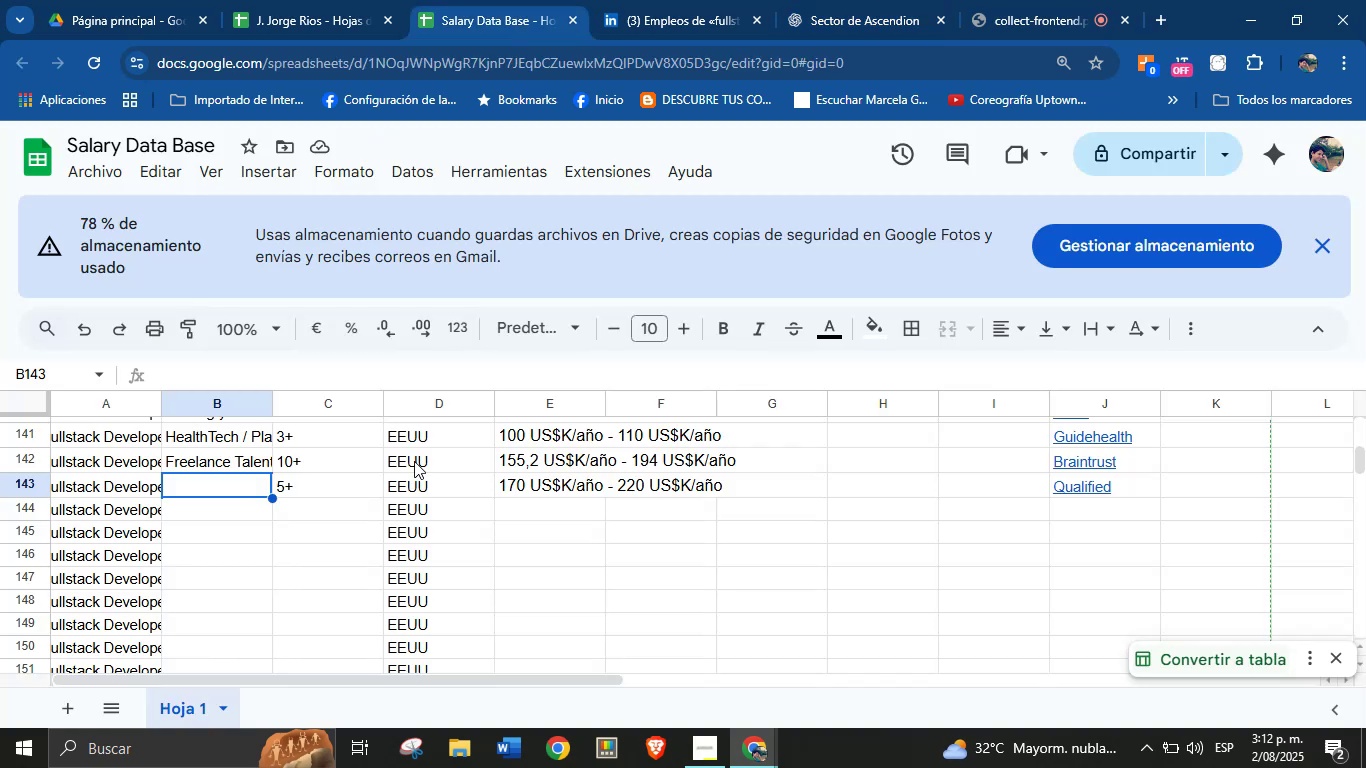 
key(Break)
 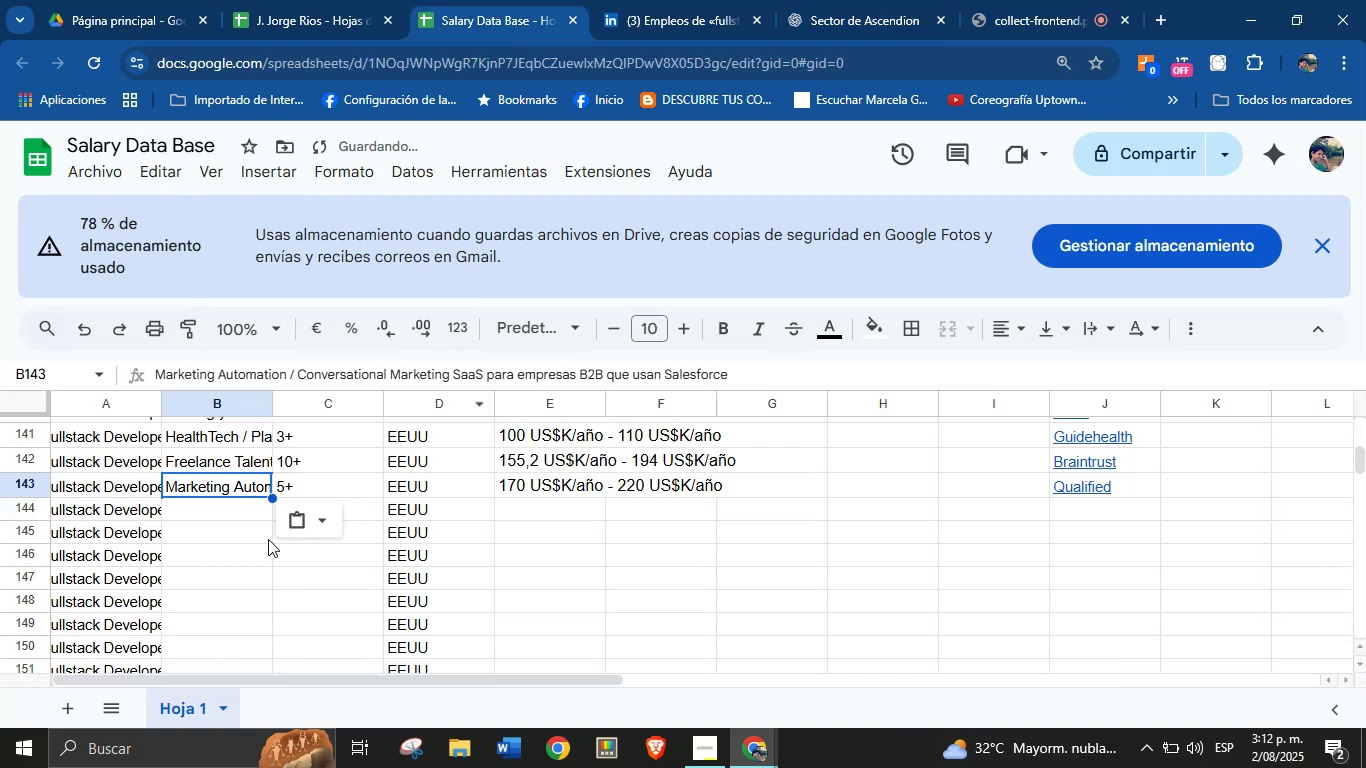 
key(Control+ControlLeft)
 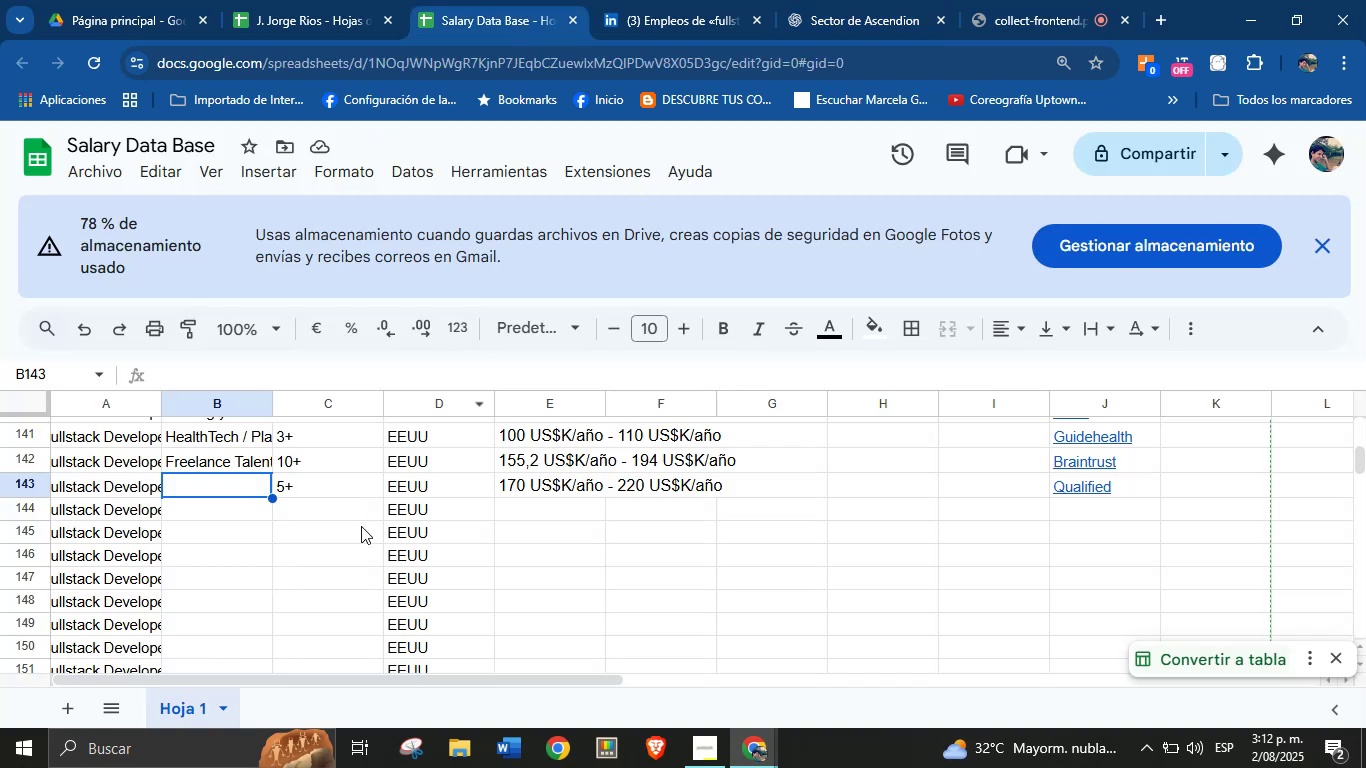 
key(Control+V)
 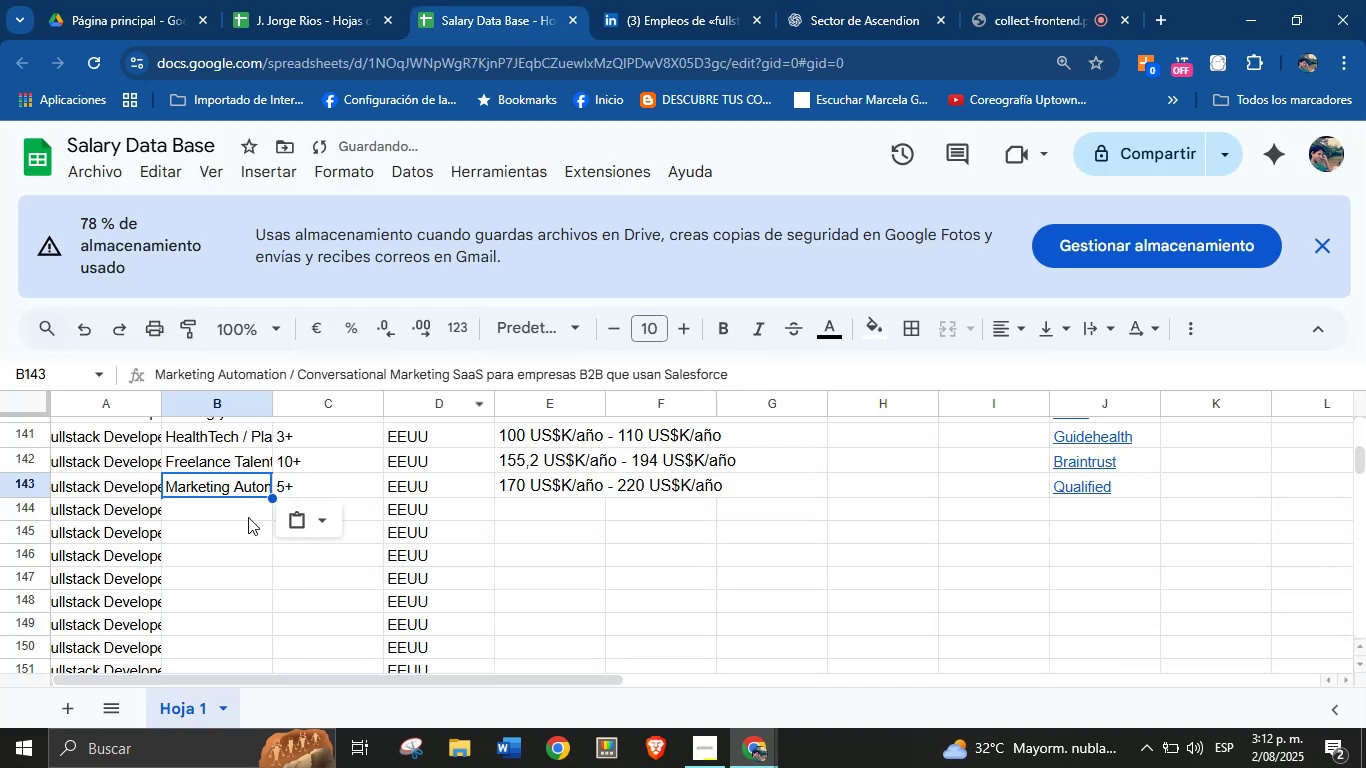 
left_click([248, 514])
 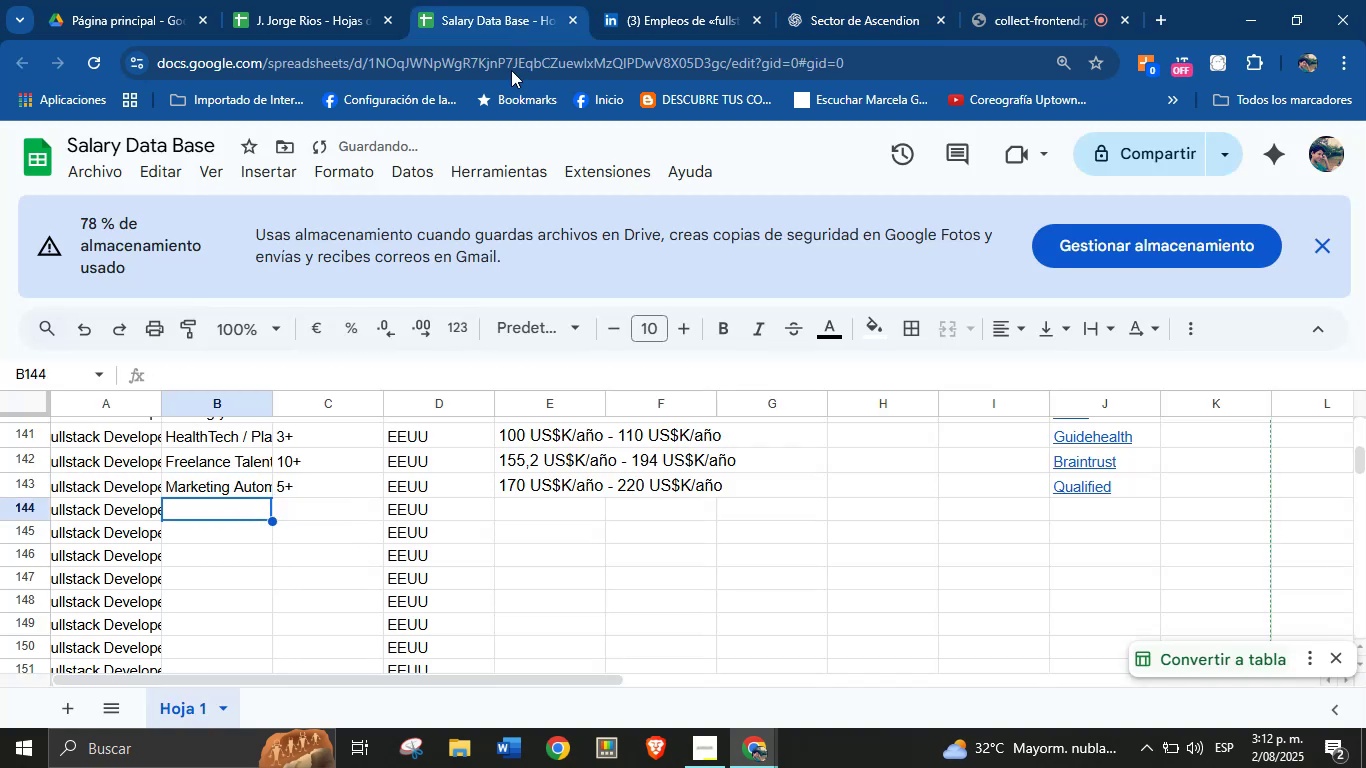 
left_click([665, 0])
 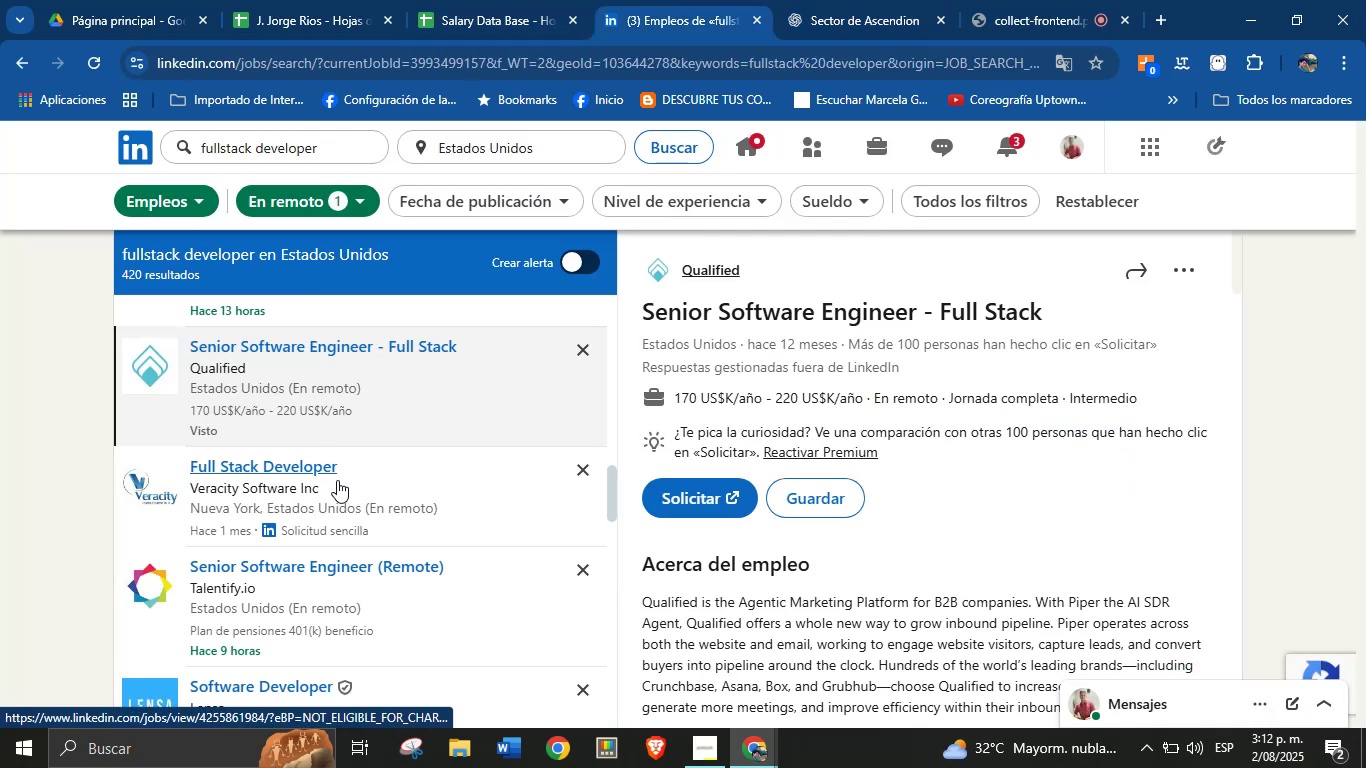 
scroll: coordinate [391, 540], scroll_direction: down, amount: 5.0
 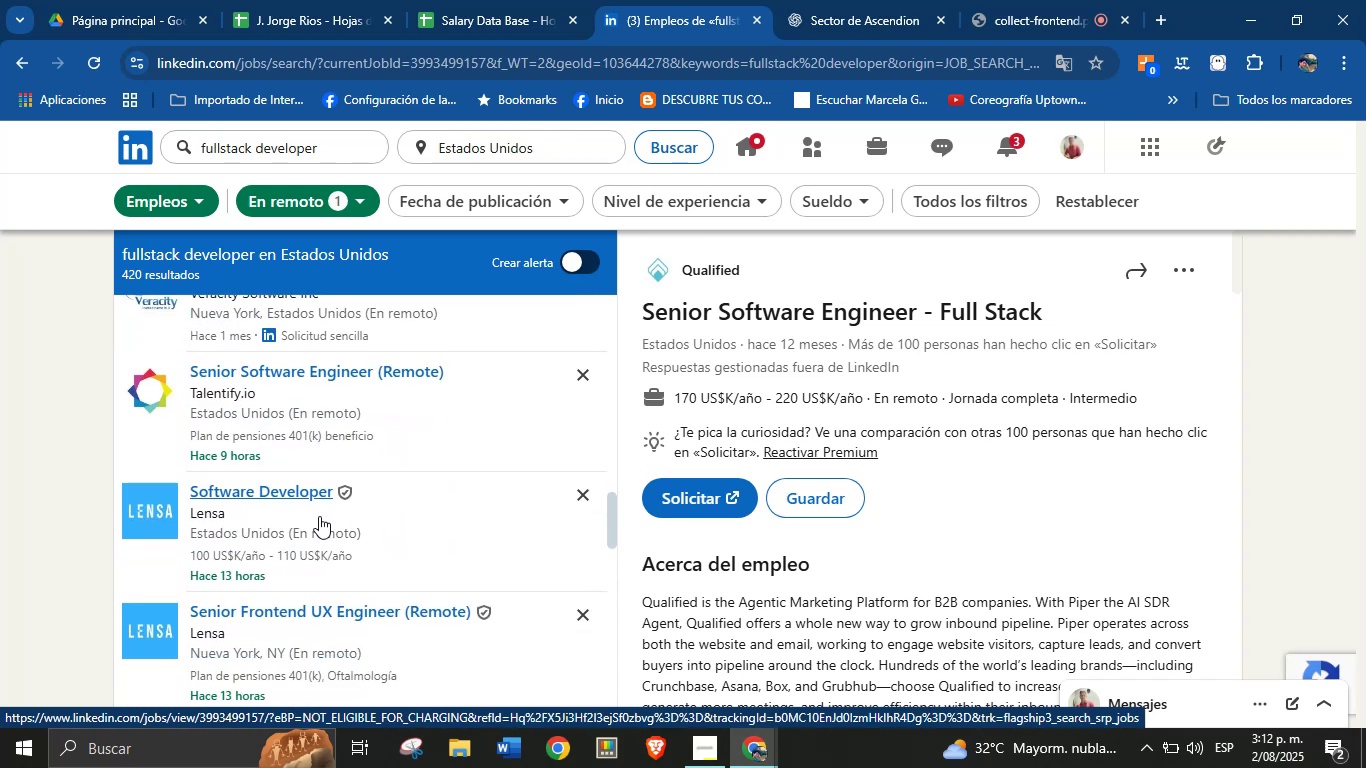 
left_click([320, 512])
 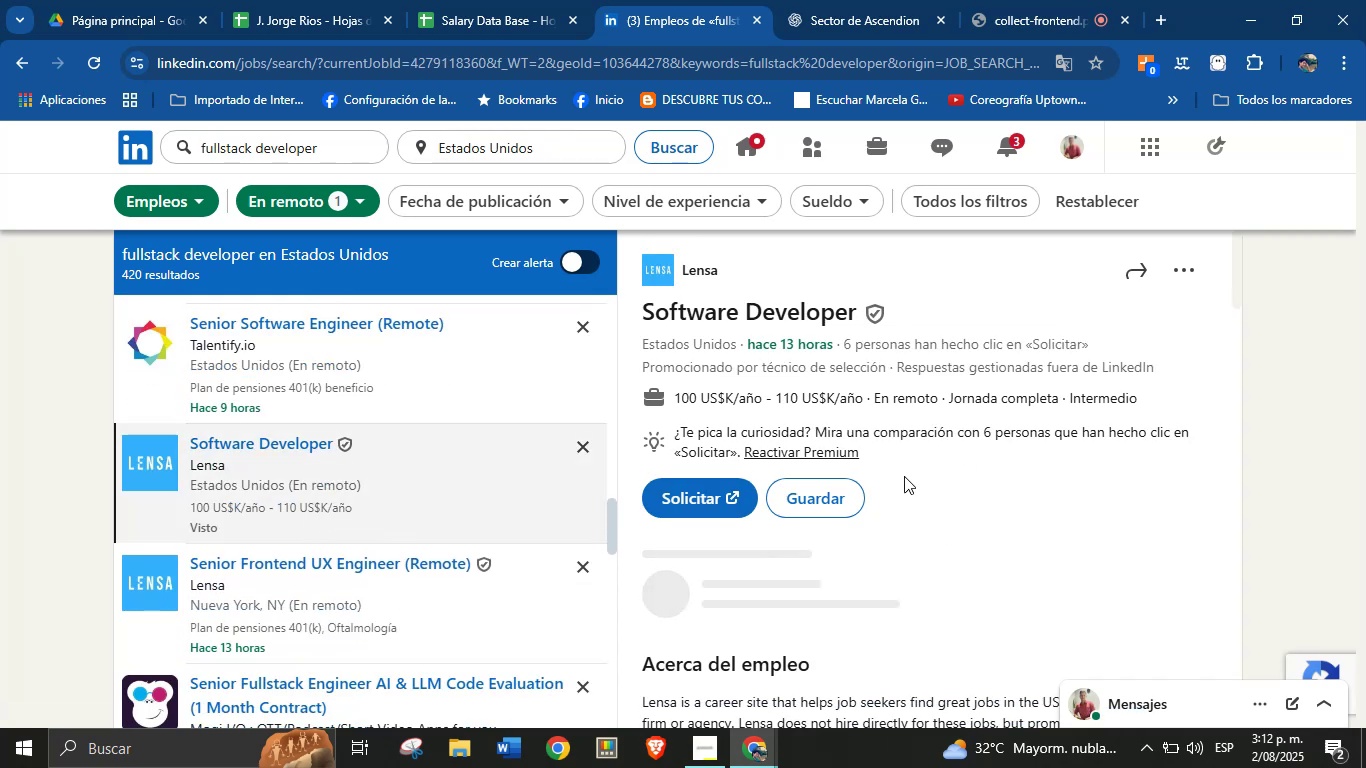 
wait(5.11)
 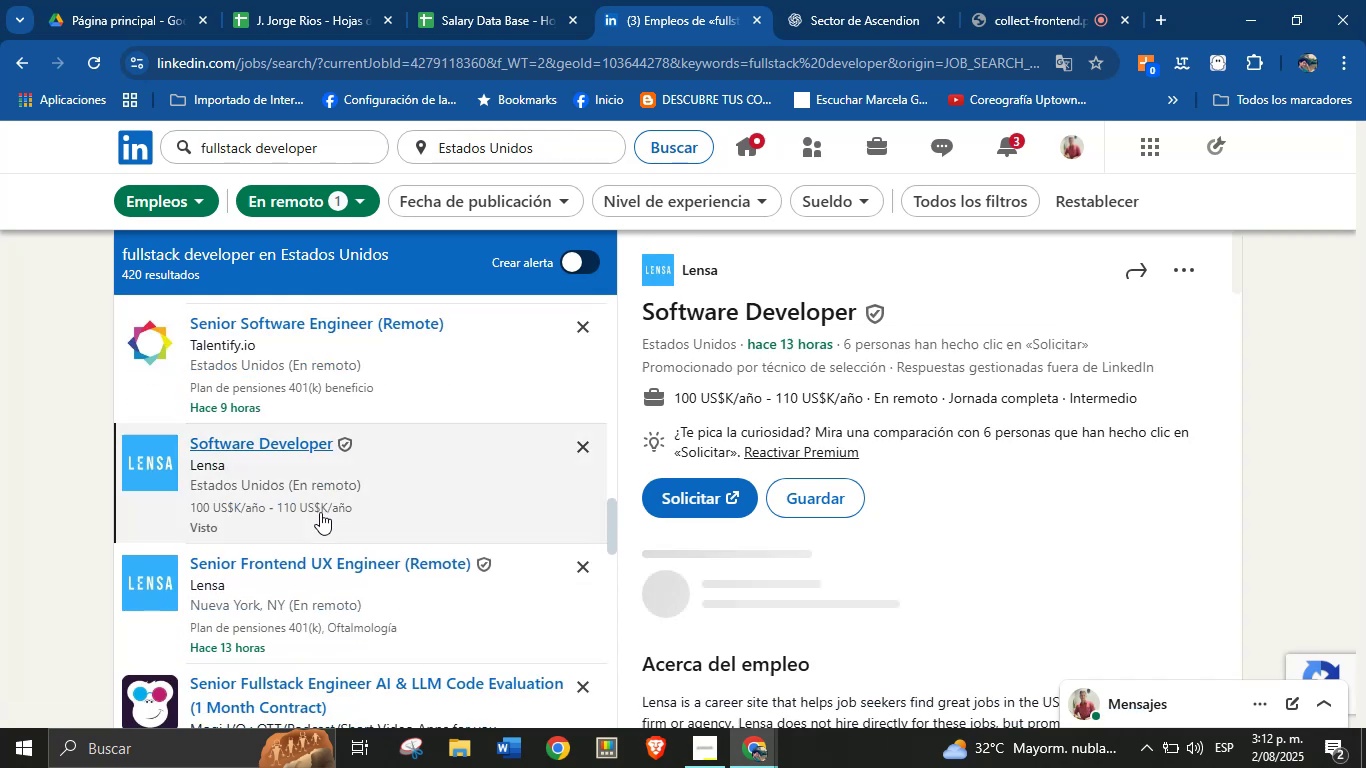 
scroll: coordinate [390, 491], scroll_direction: down, amount: 5.0
 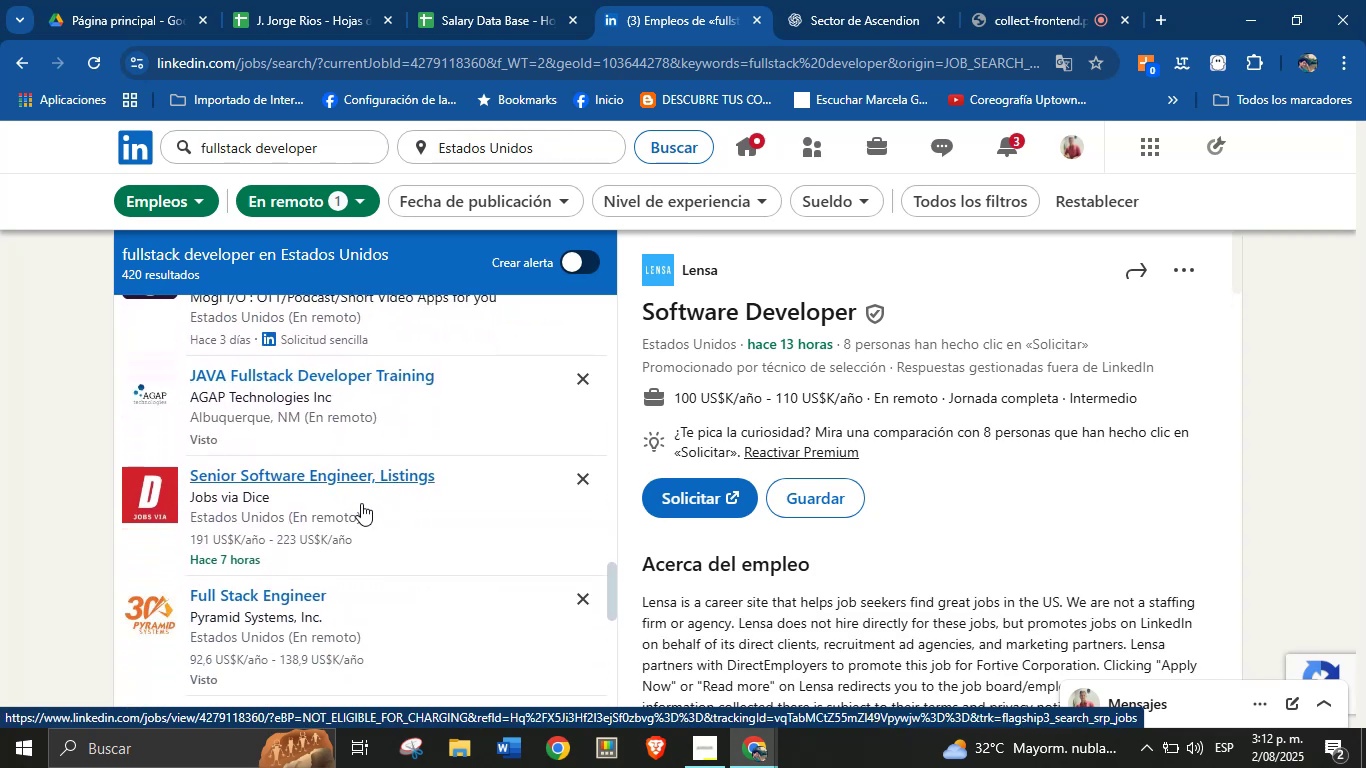 
left_click([361, 503])
 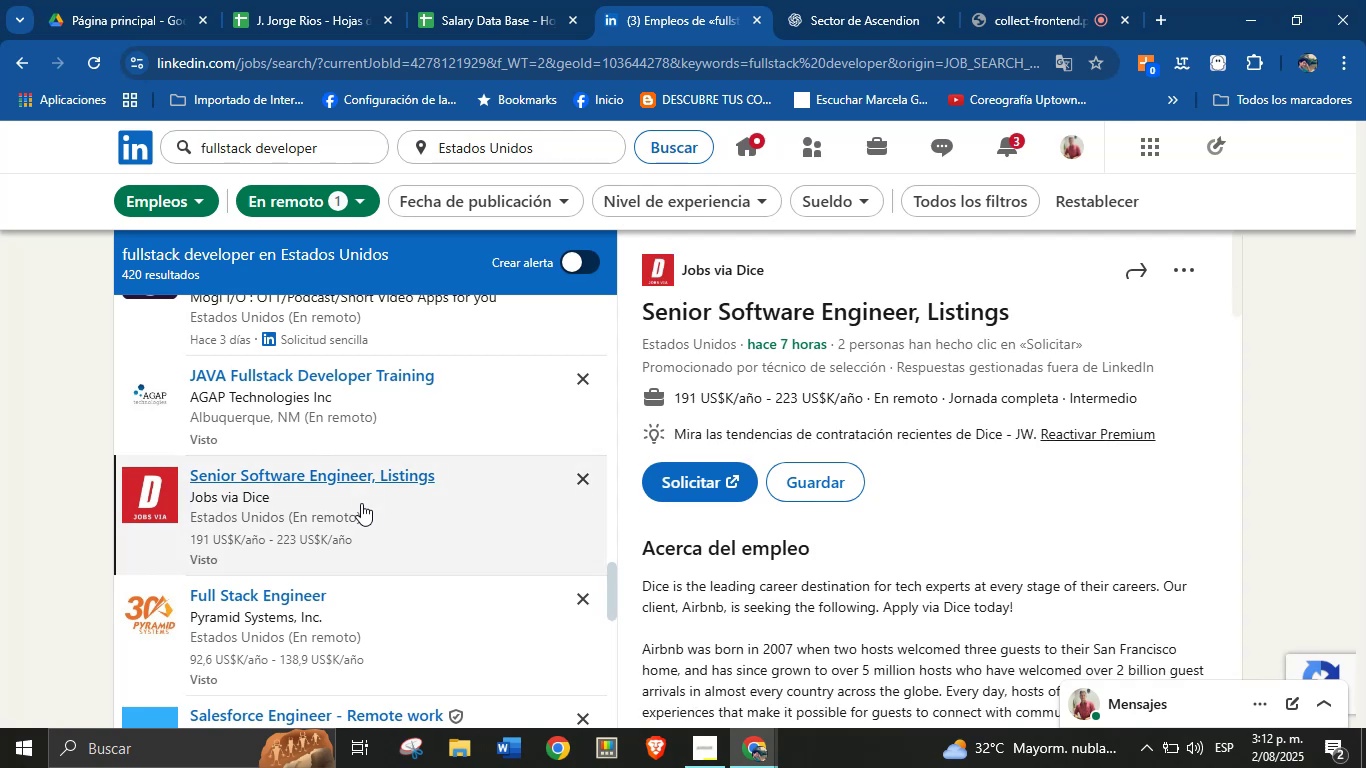 
wait(11.7)
 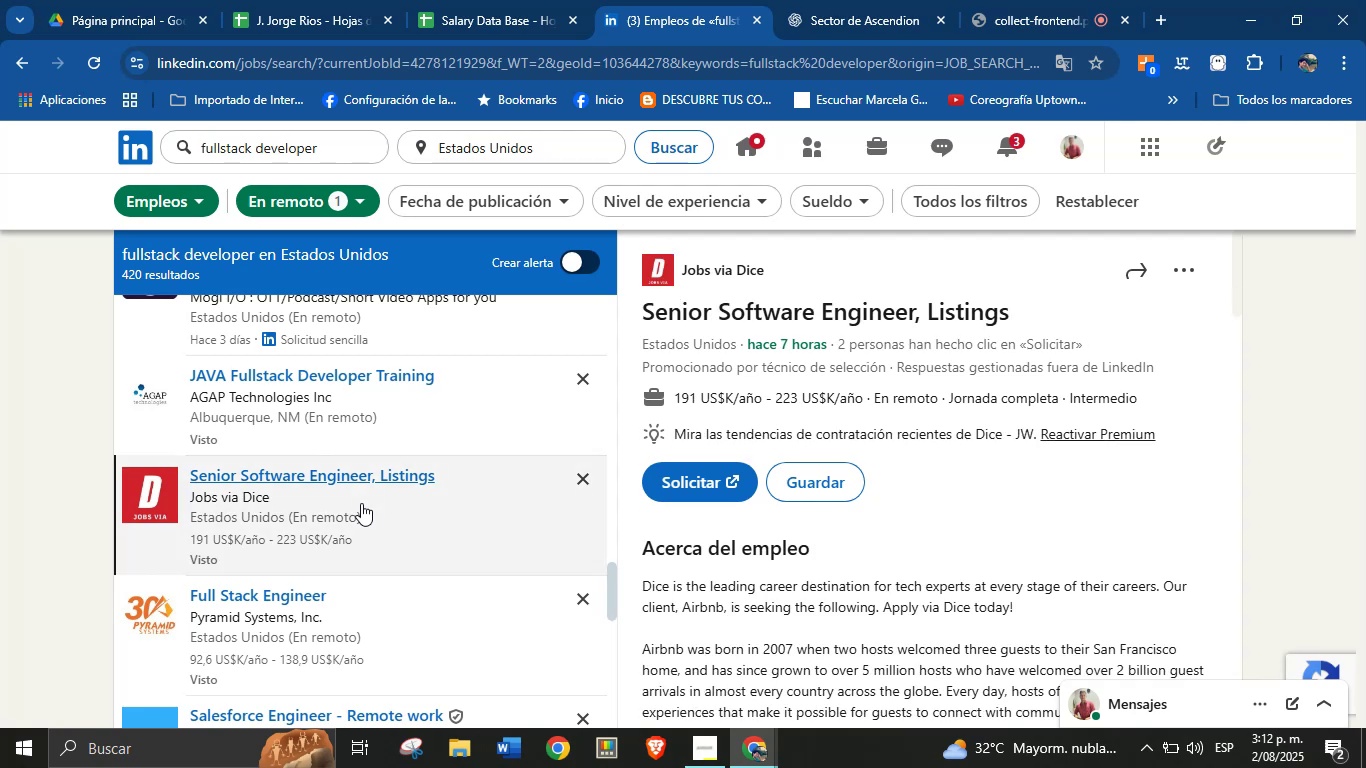 
key(Alt+AltLeft)
 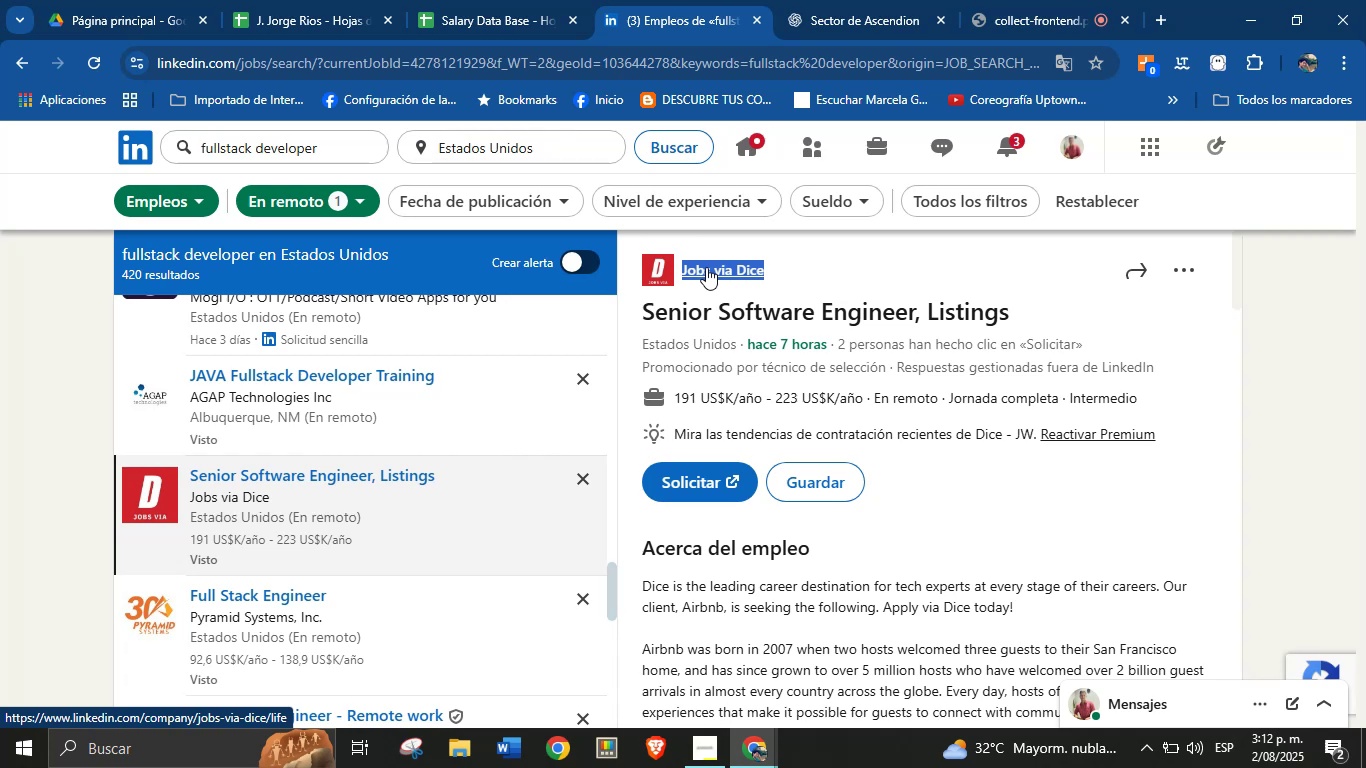 
key(Alt+Control+ControlLeft)
 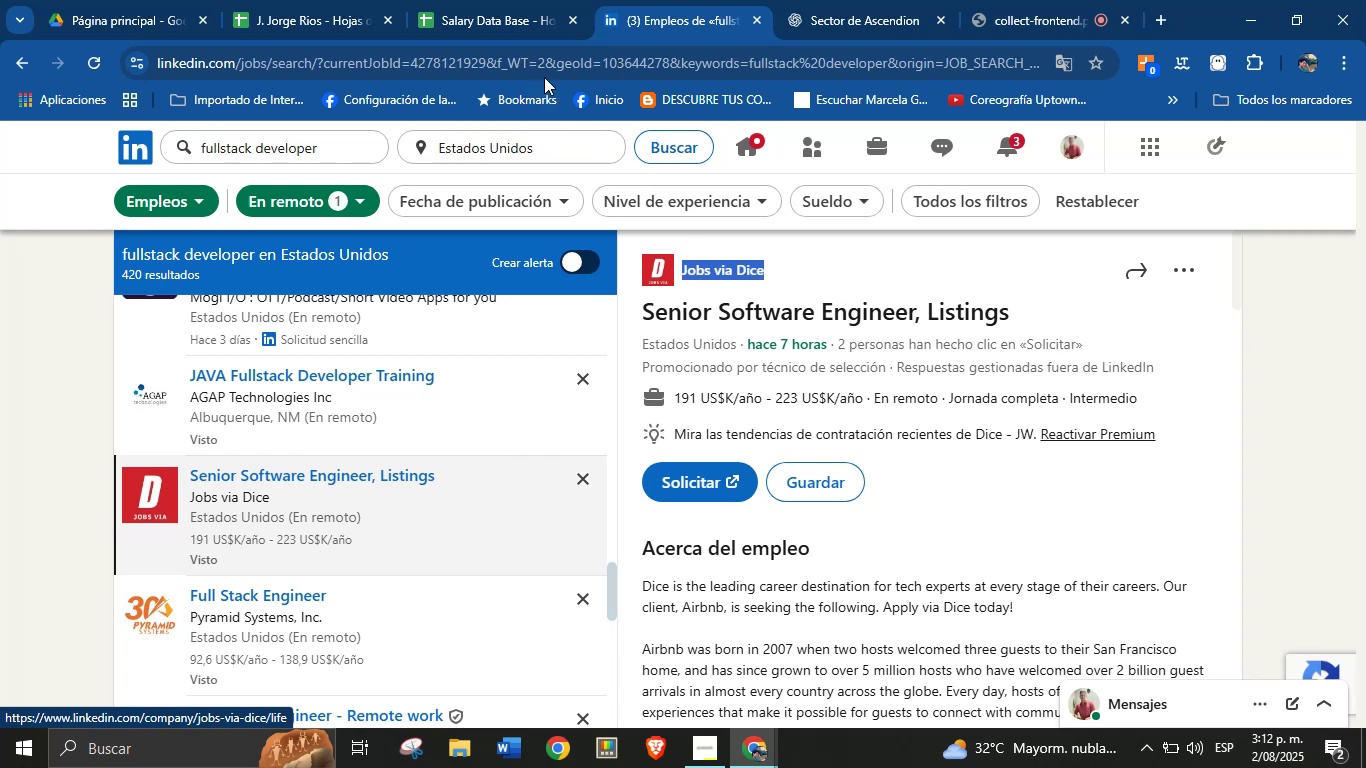 
key(Alt+Control+C)
 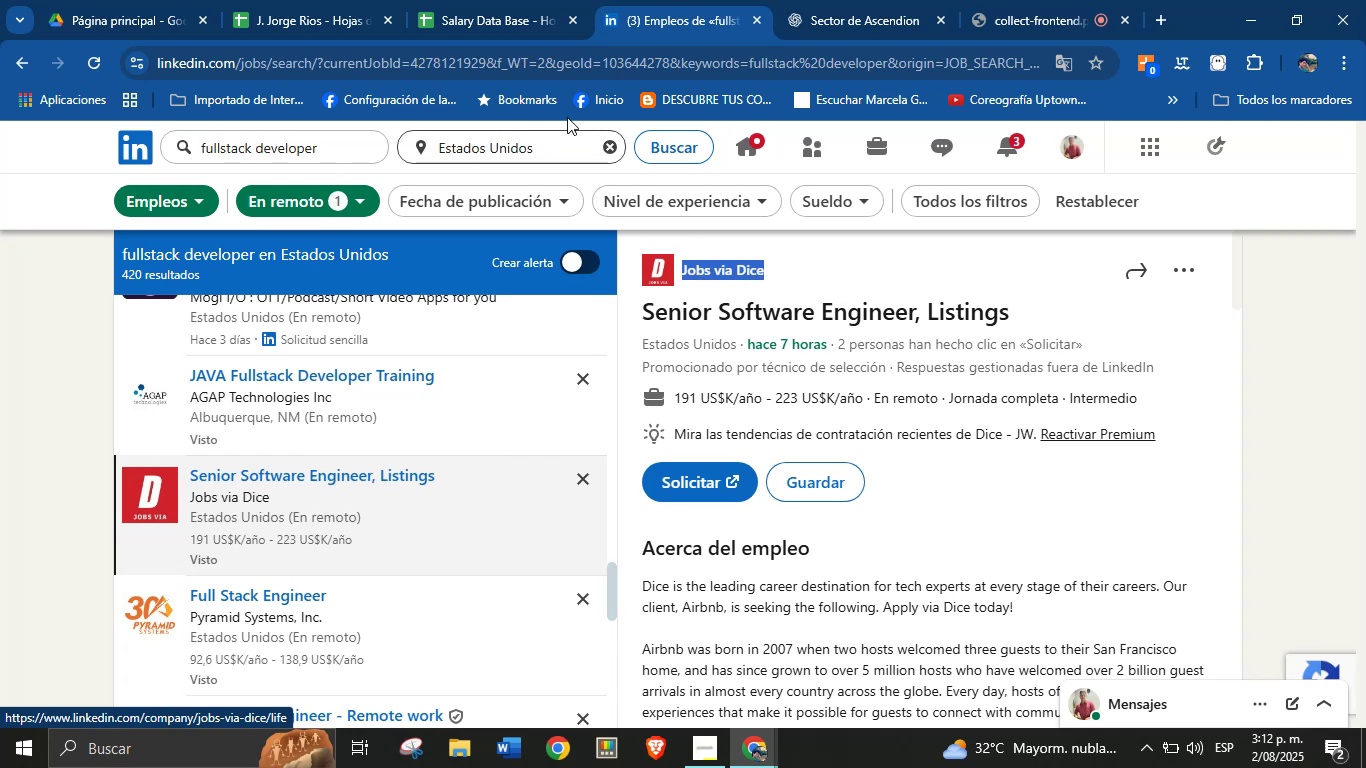 
left_click([499, 0])
 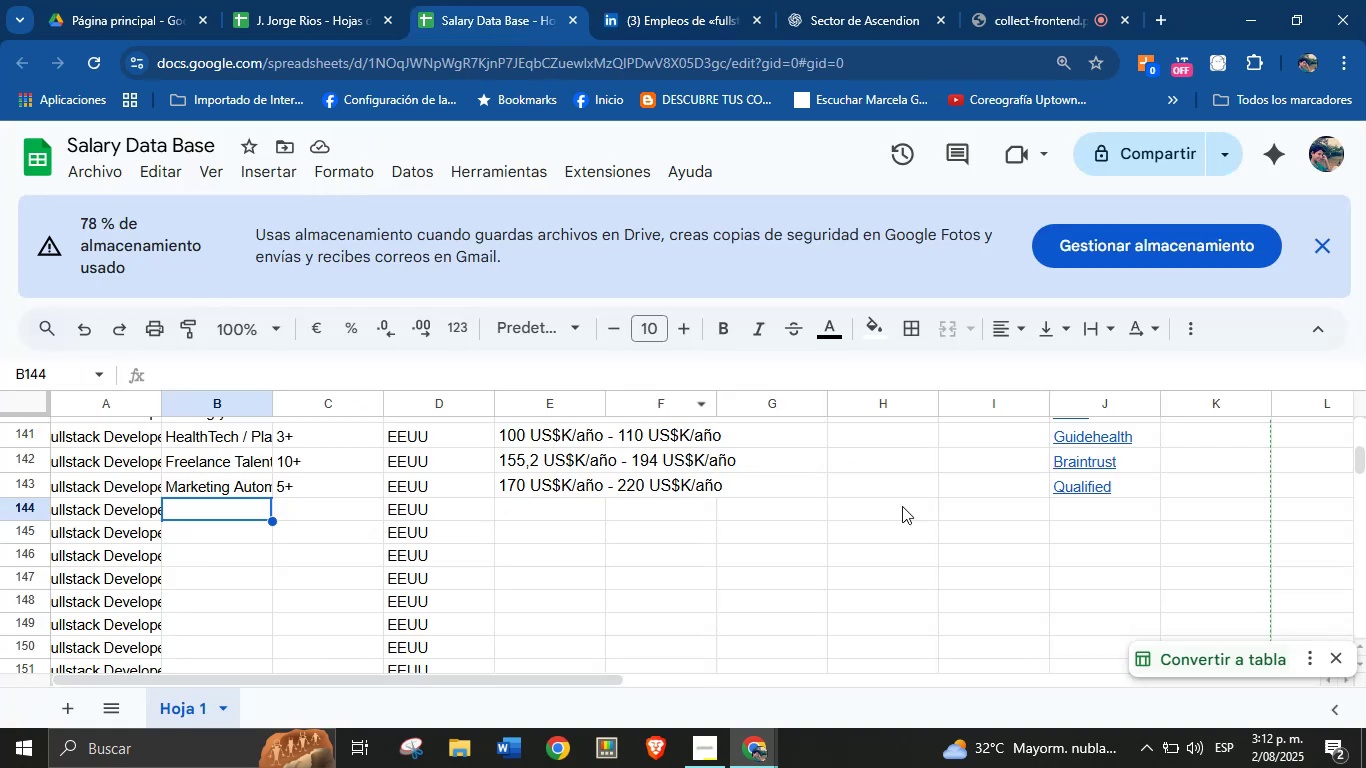 
left_click([1084, 507])
 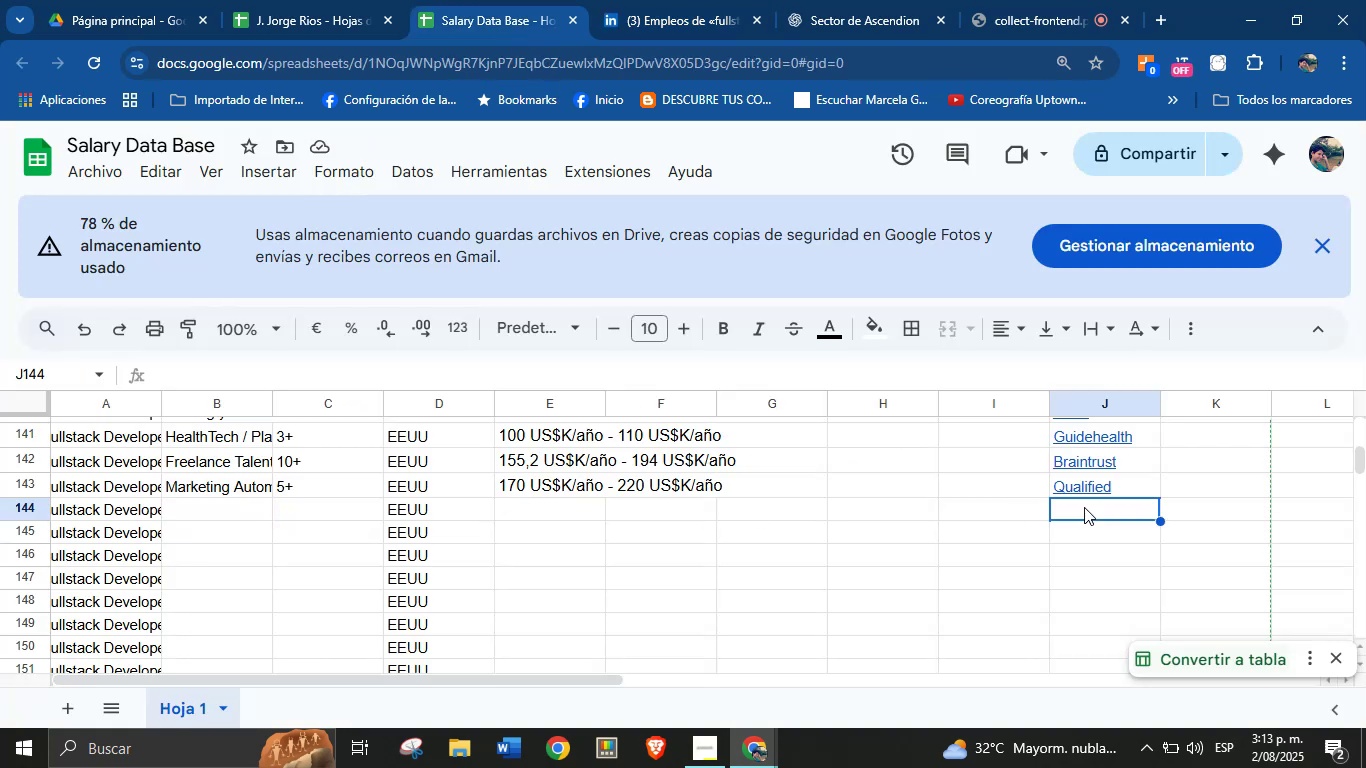 
key(Control+ControlLeft)
 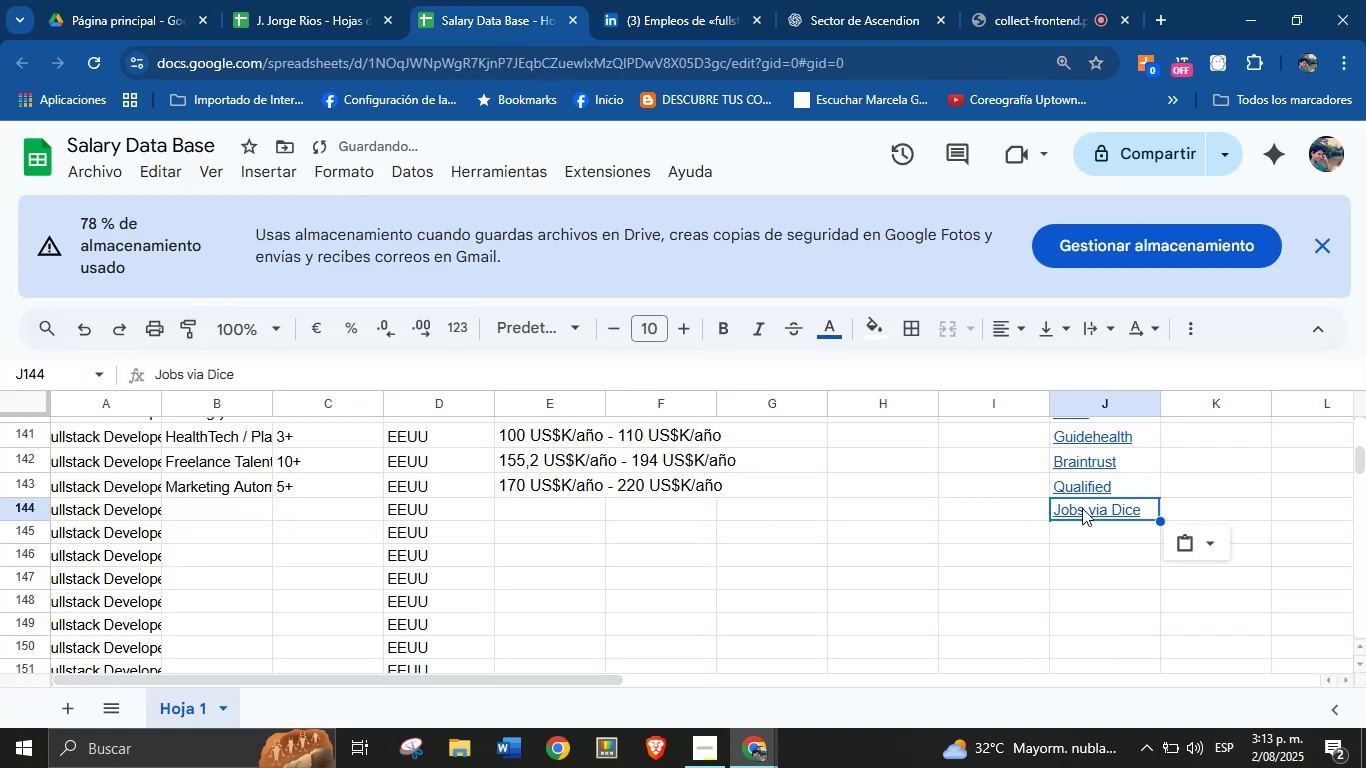 
key(Break)
 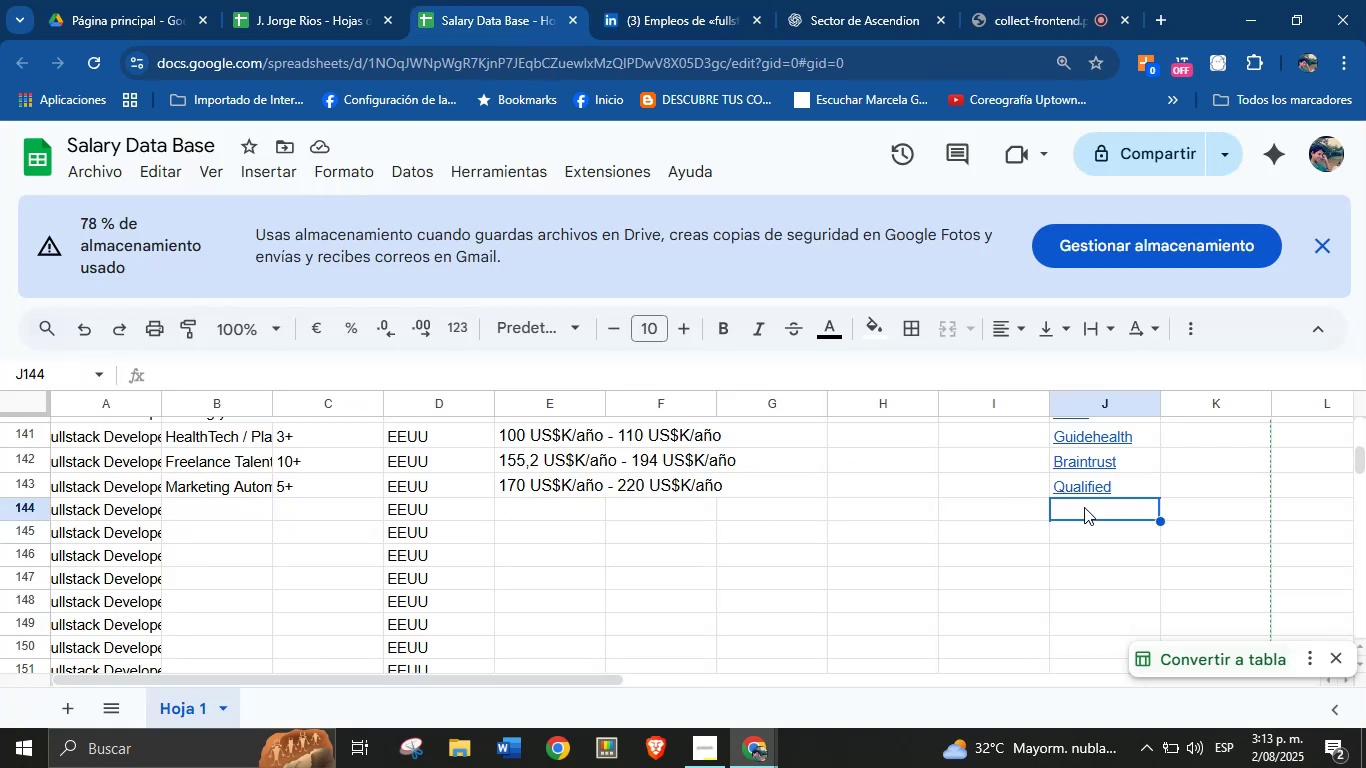 
key(Control+V)
 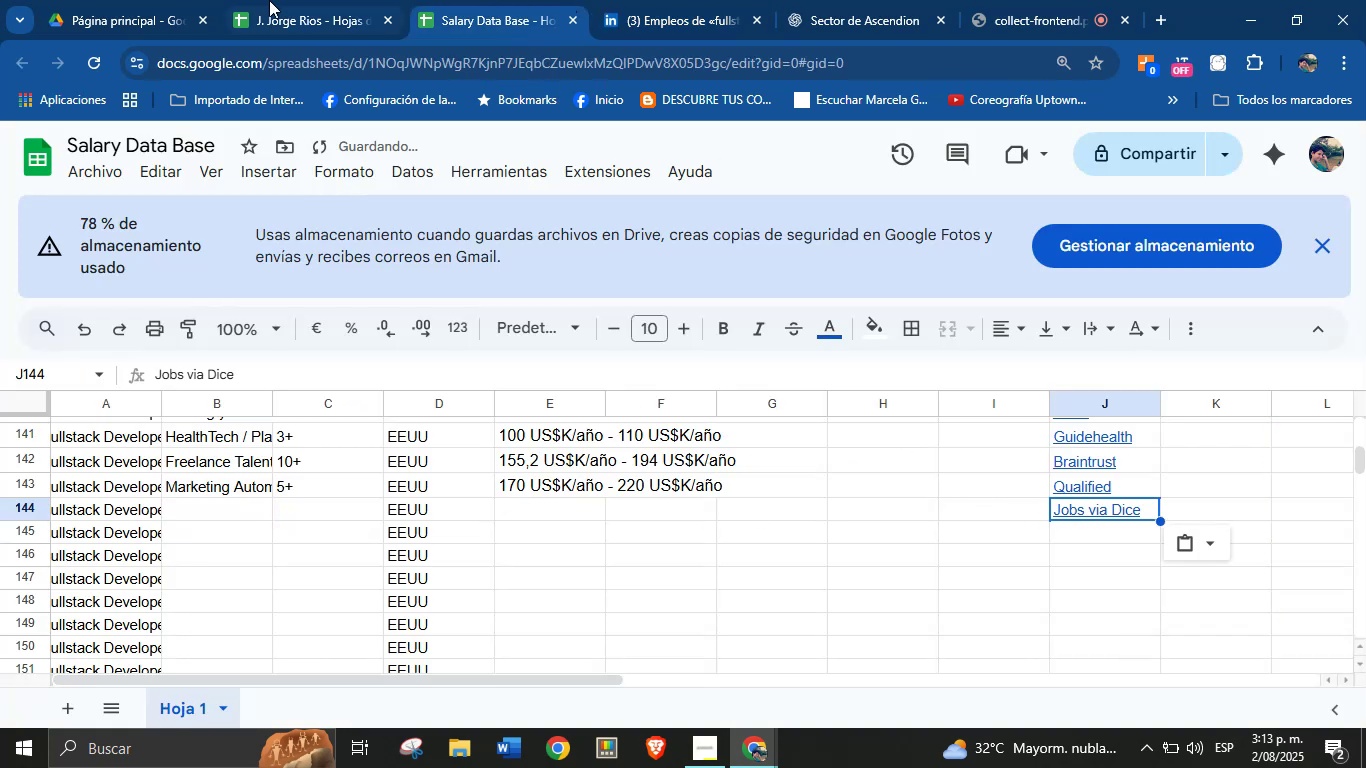 
left_click([646, 0])
 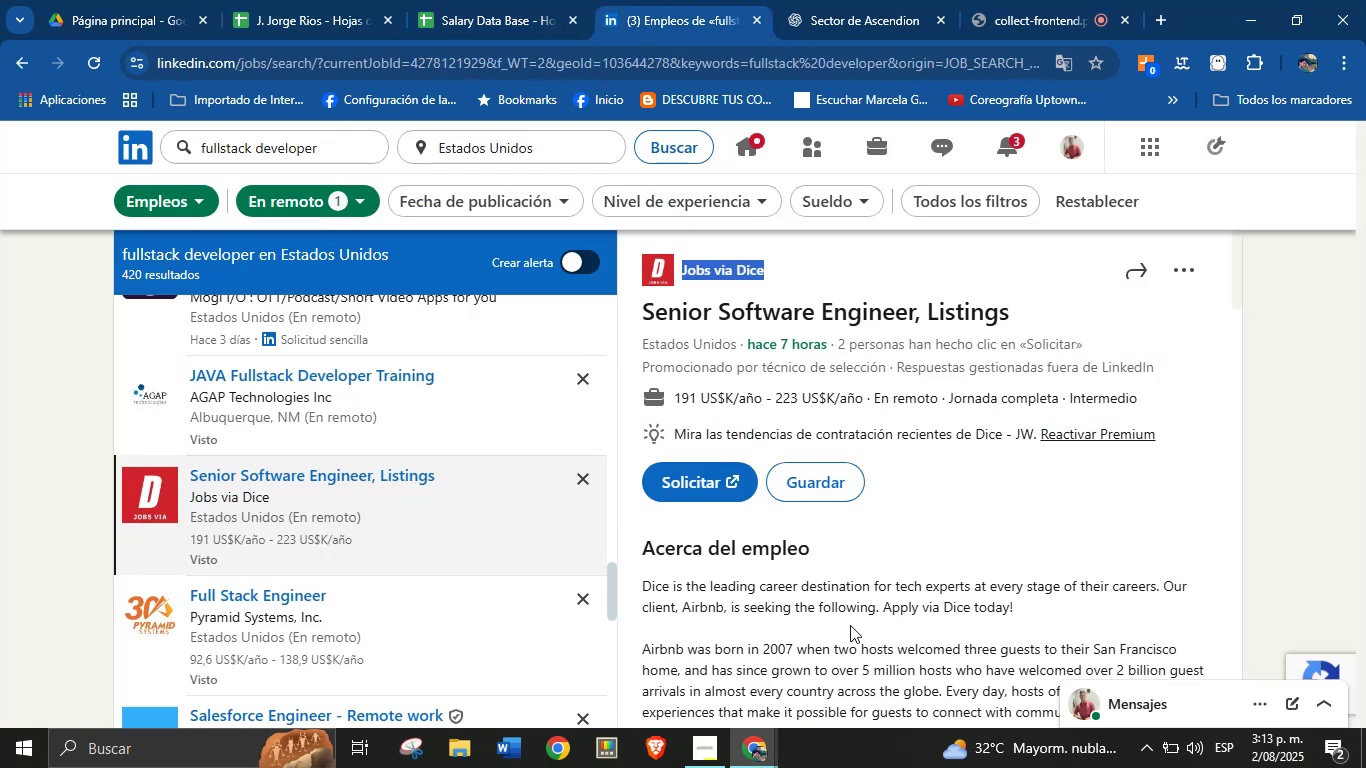 
left_click([884, 604])
 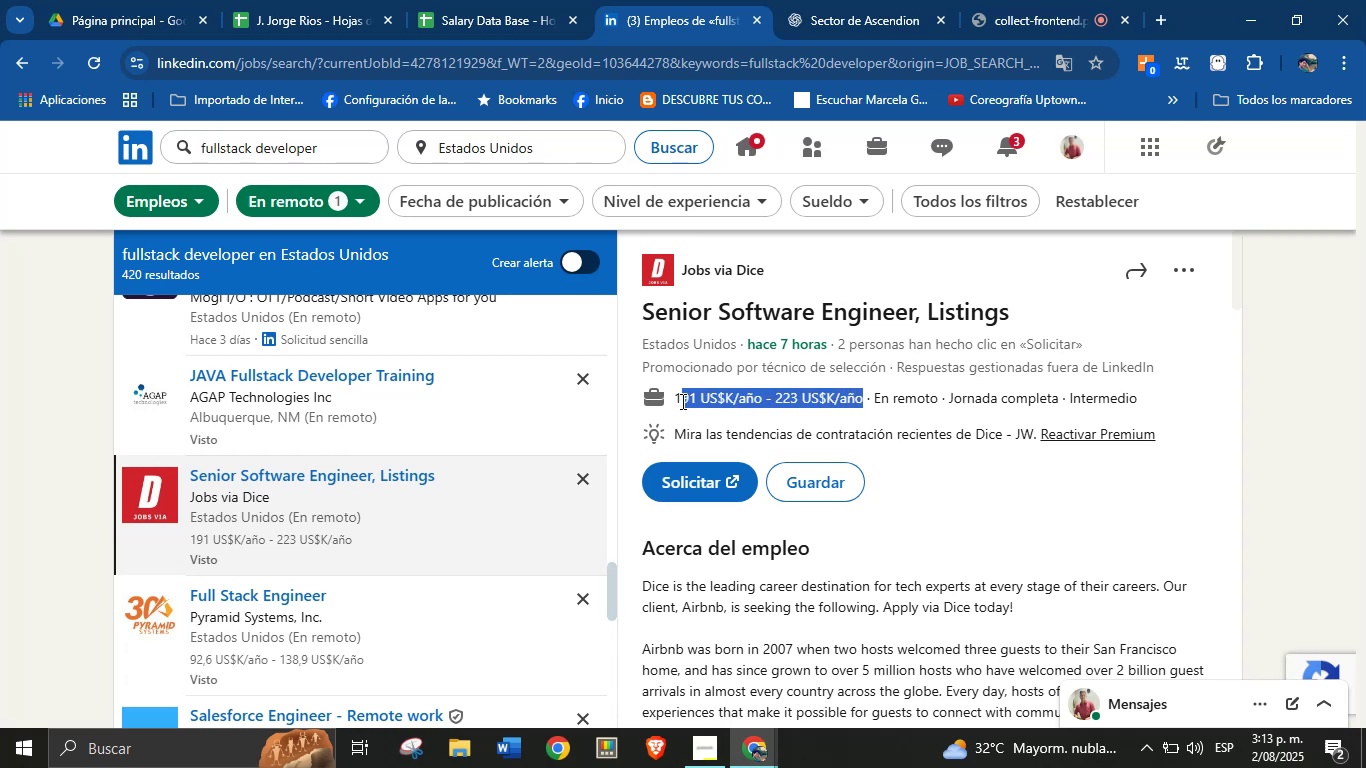 
wait(5.3)
 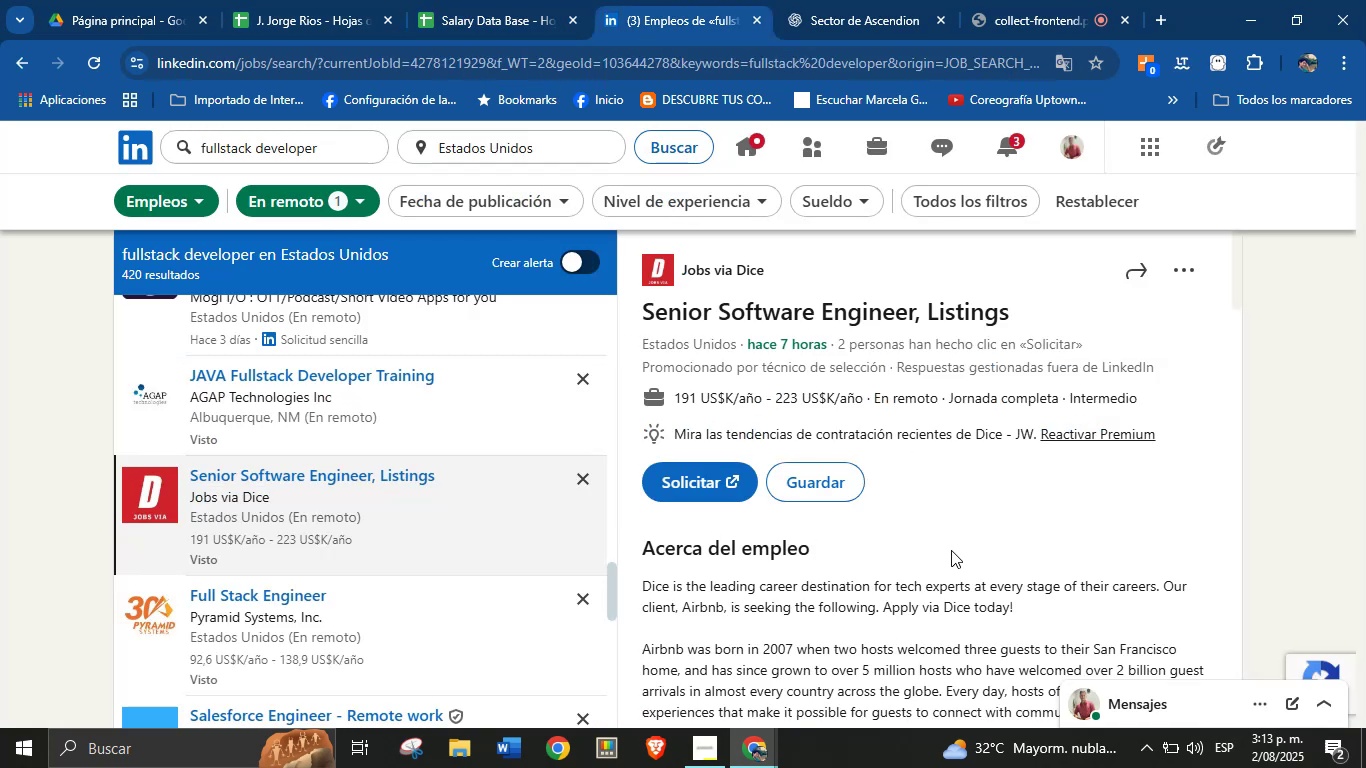 
key(Alt+Control+C)
 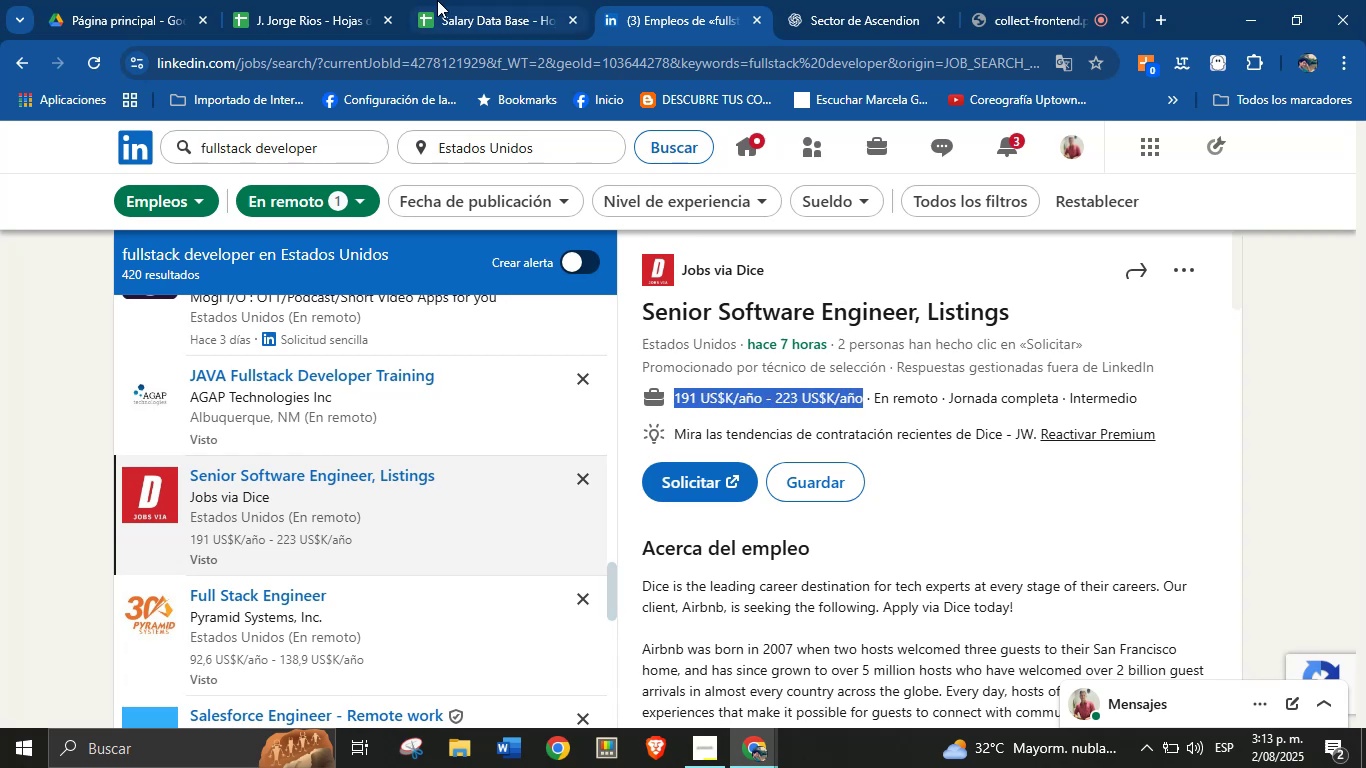 
key(Alt+AltLeft)
 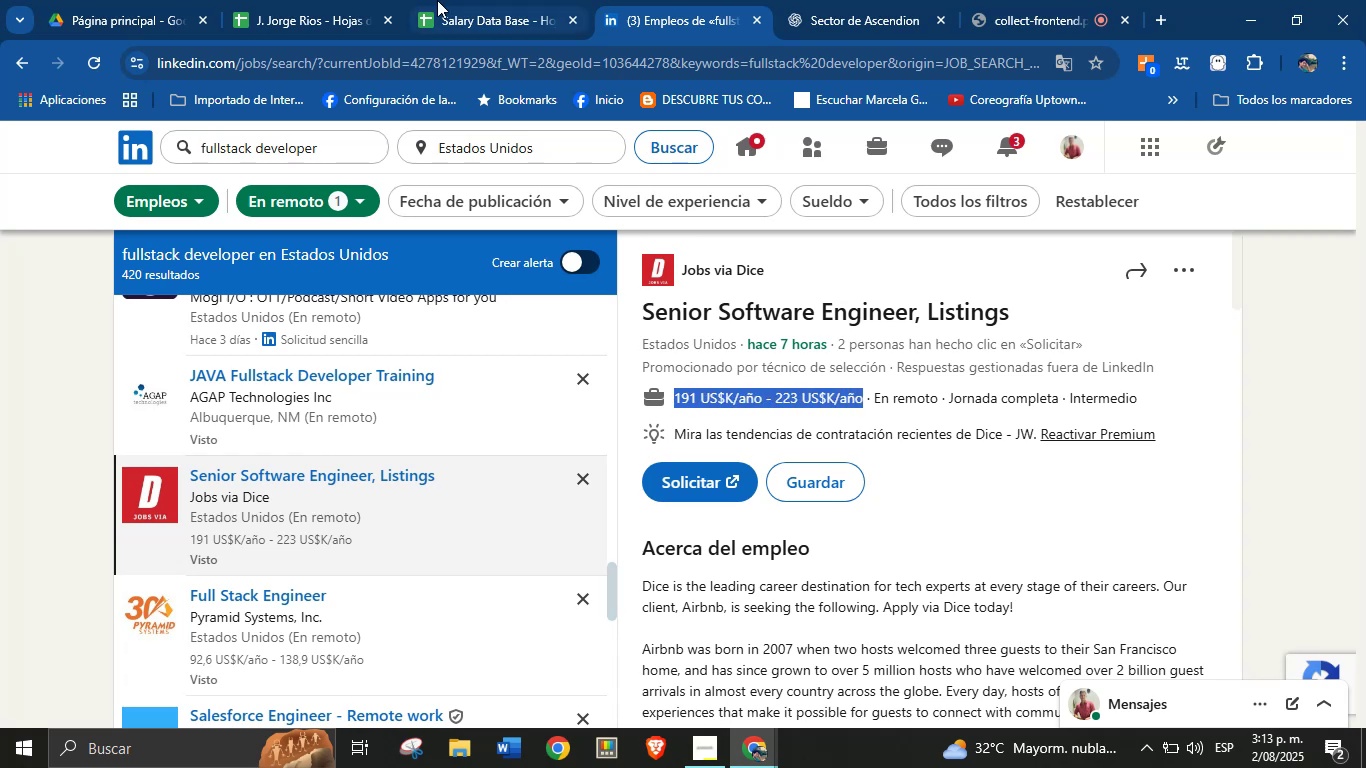 
key(Alt+Control+ControlLeft)
 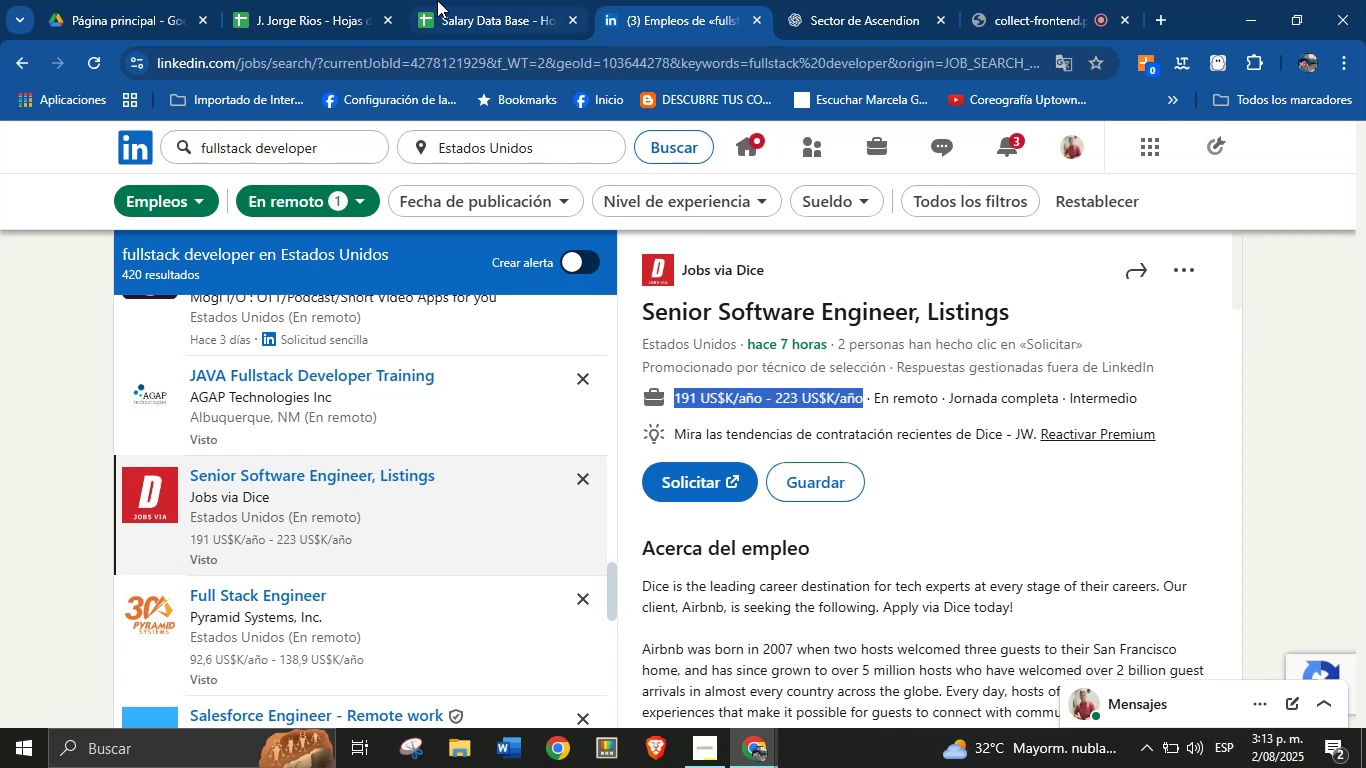 
left_click([429, 0])
 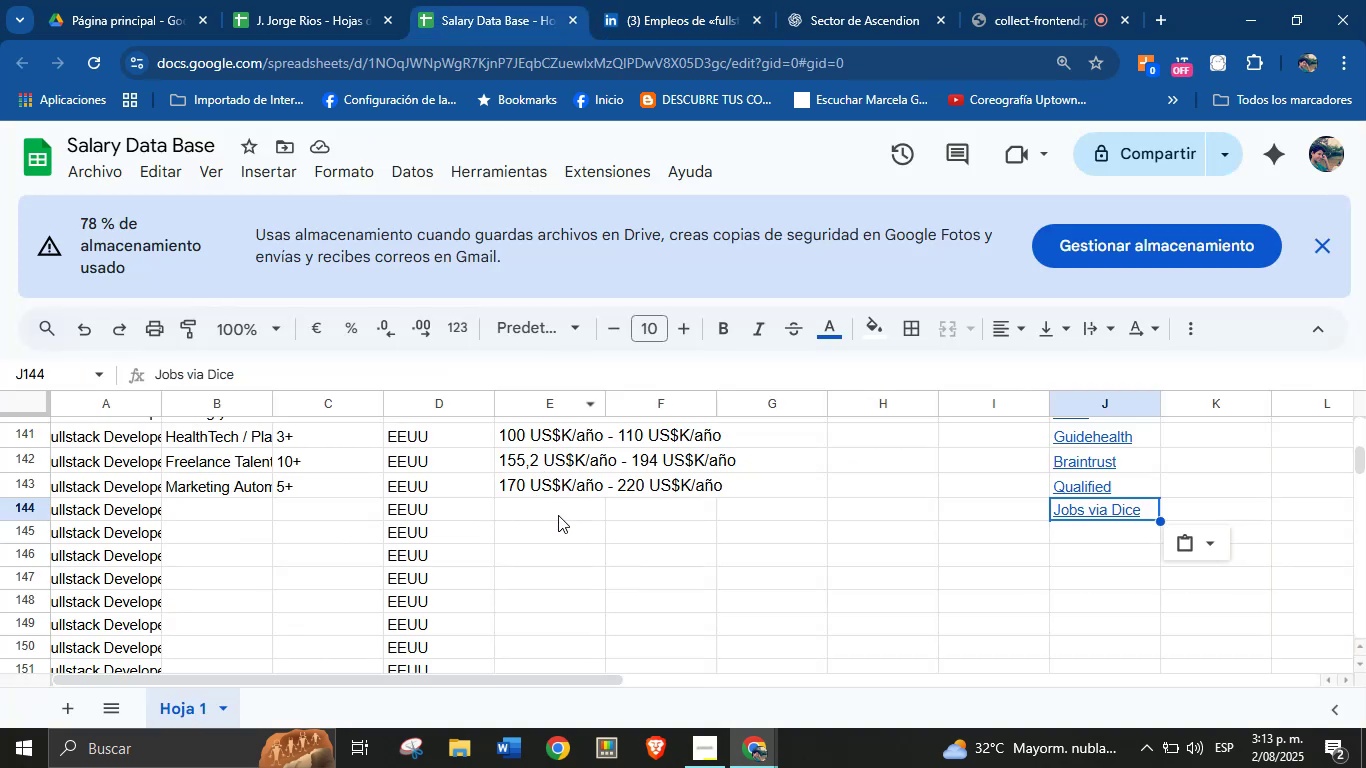 
left_click([568, 514])
 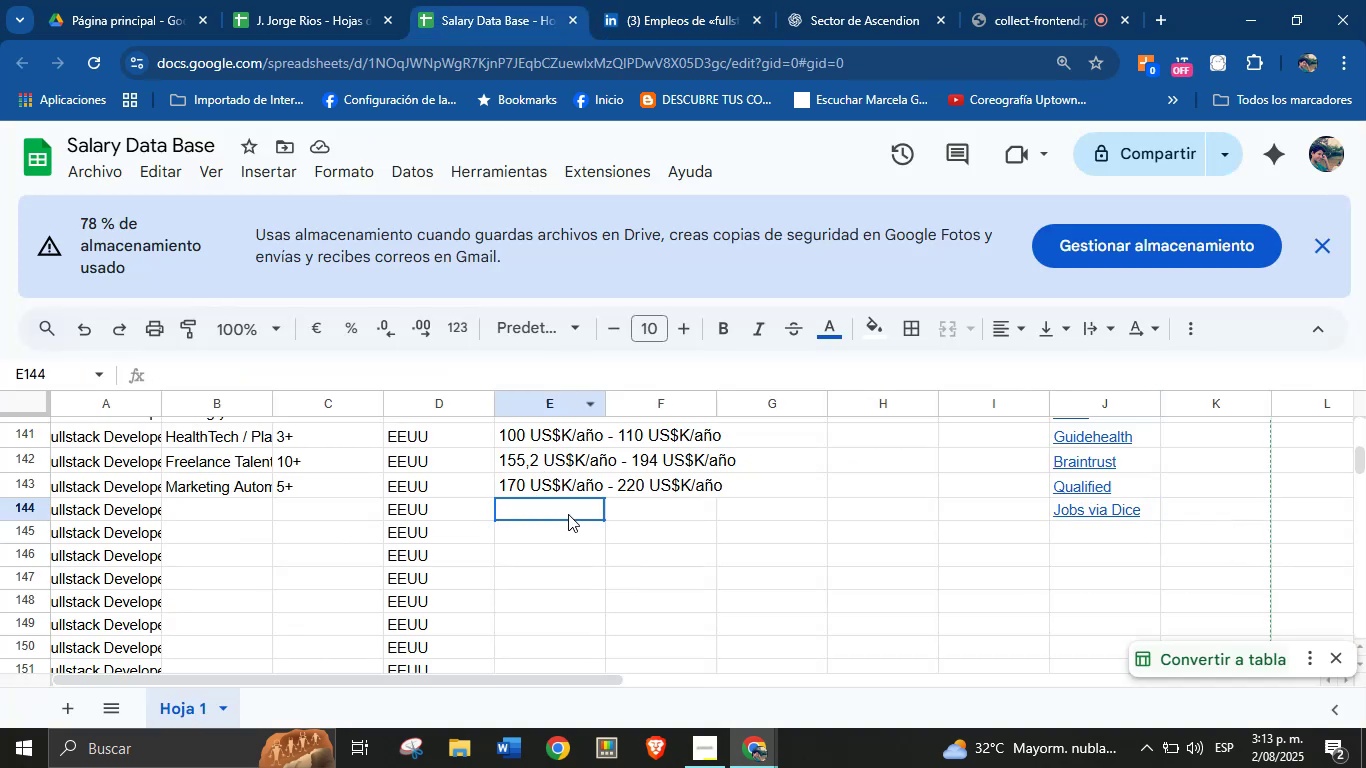 
key(Break)
 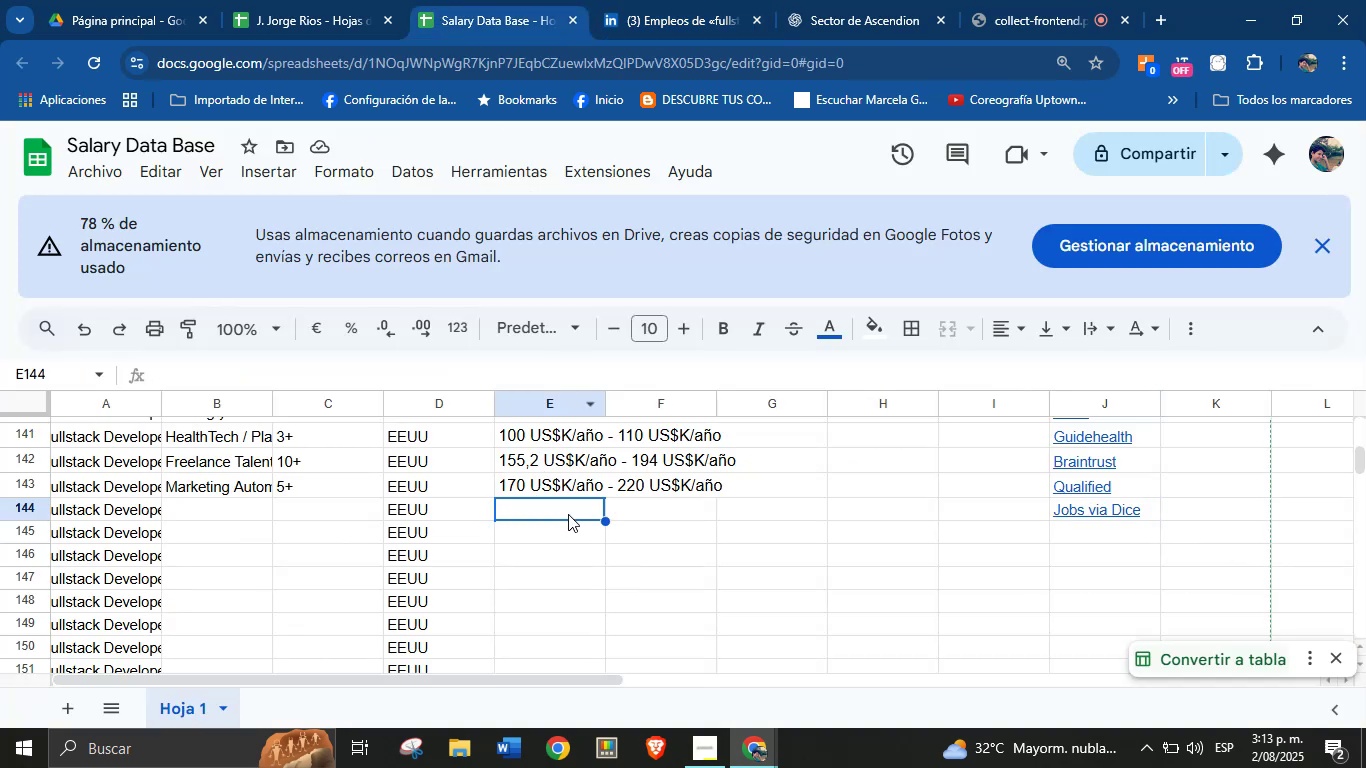 
key(Control+ControlLeft)
 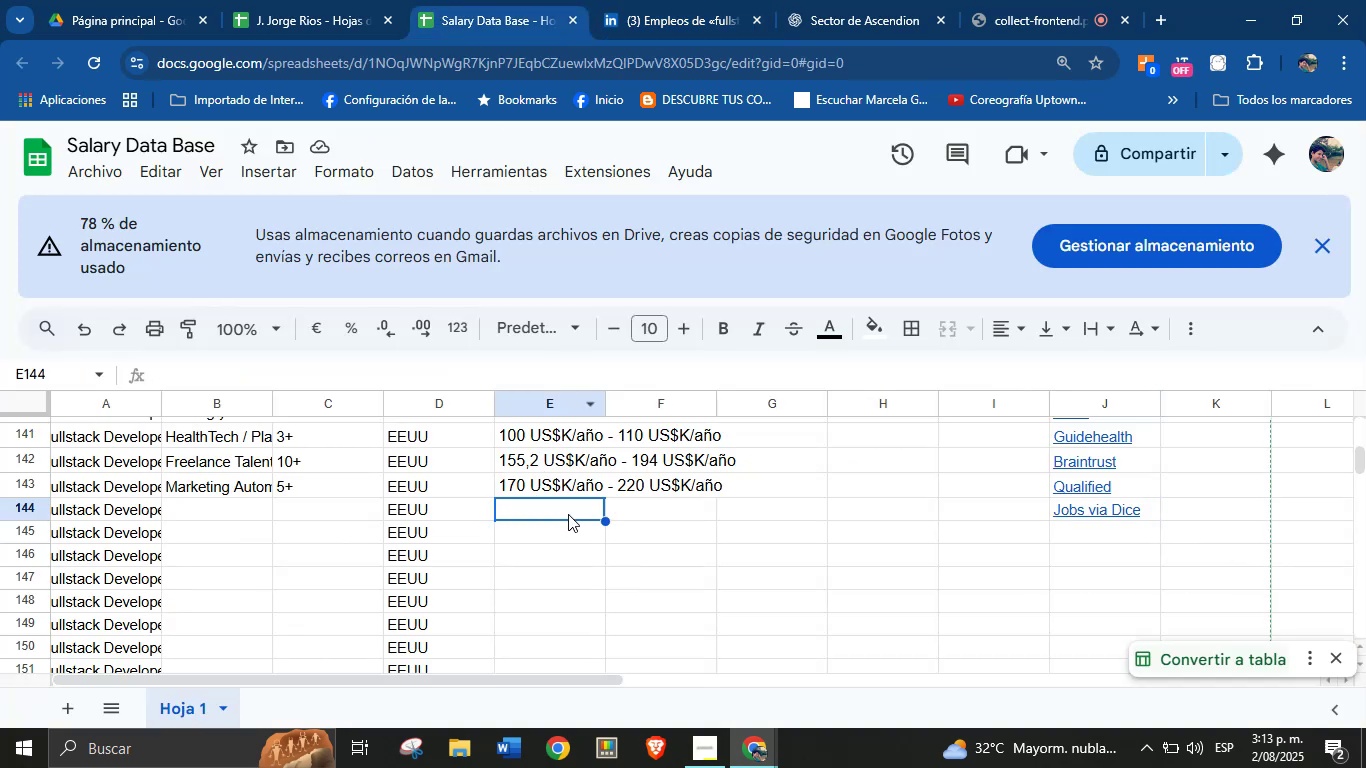 
key(Control+V)
 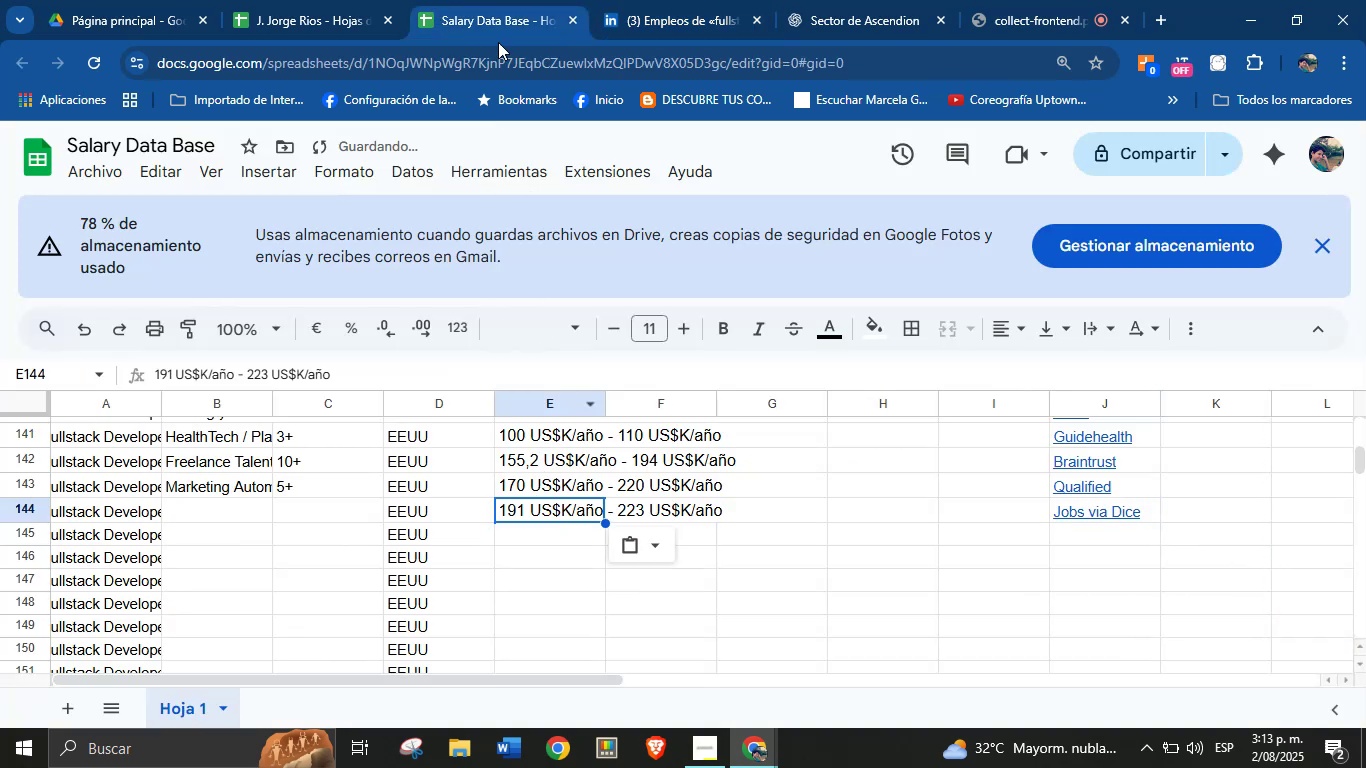 
left_click([642, 0])
 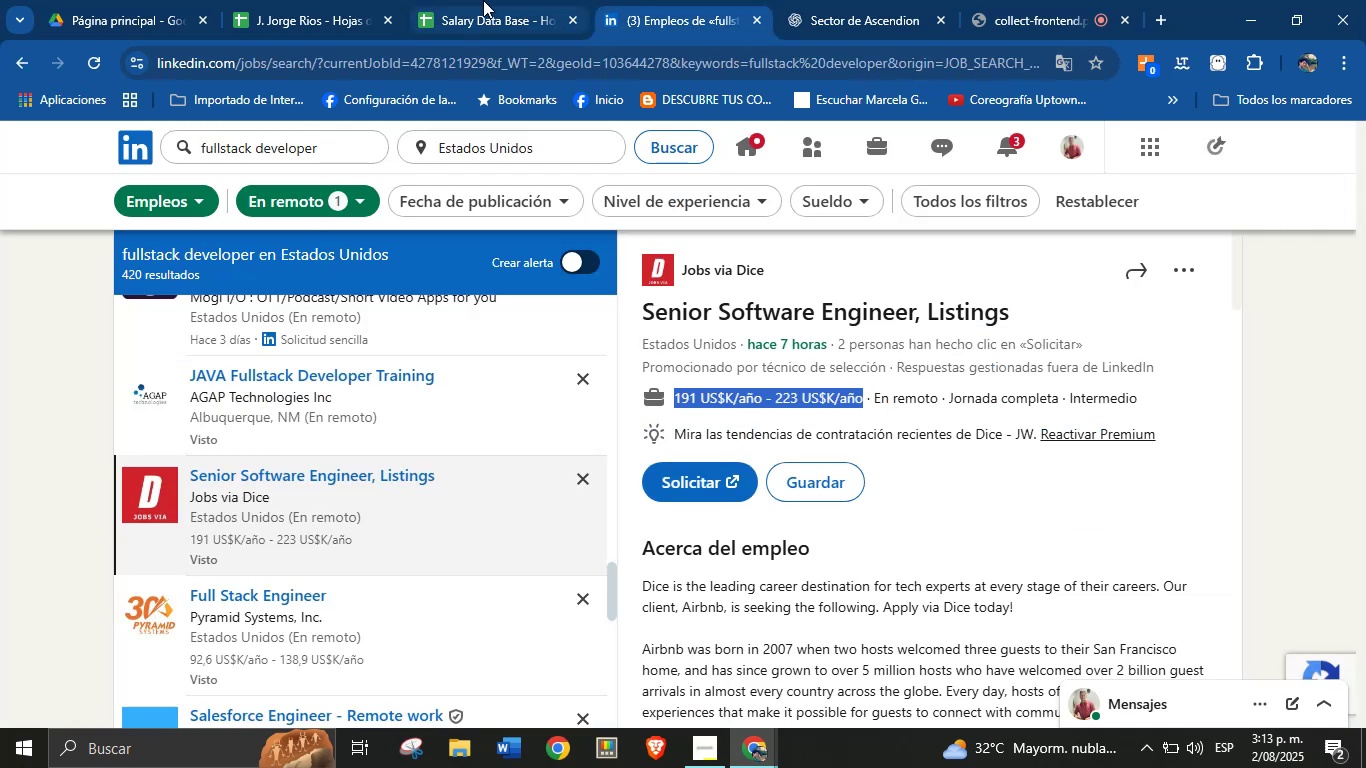 
left_click([494, 0])
 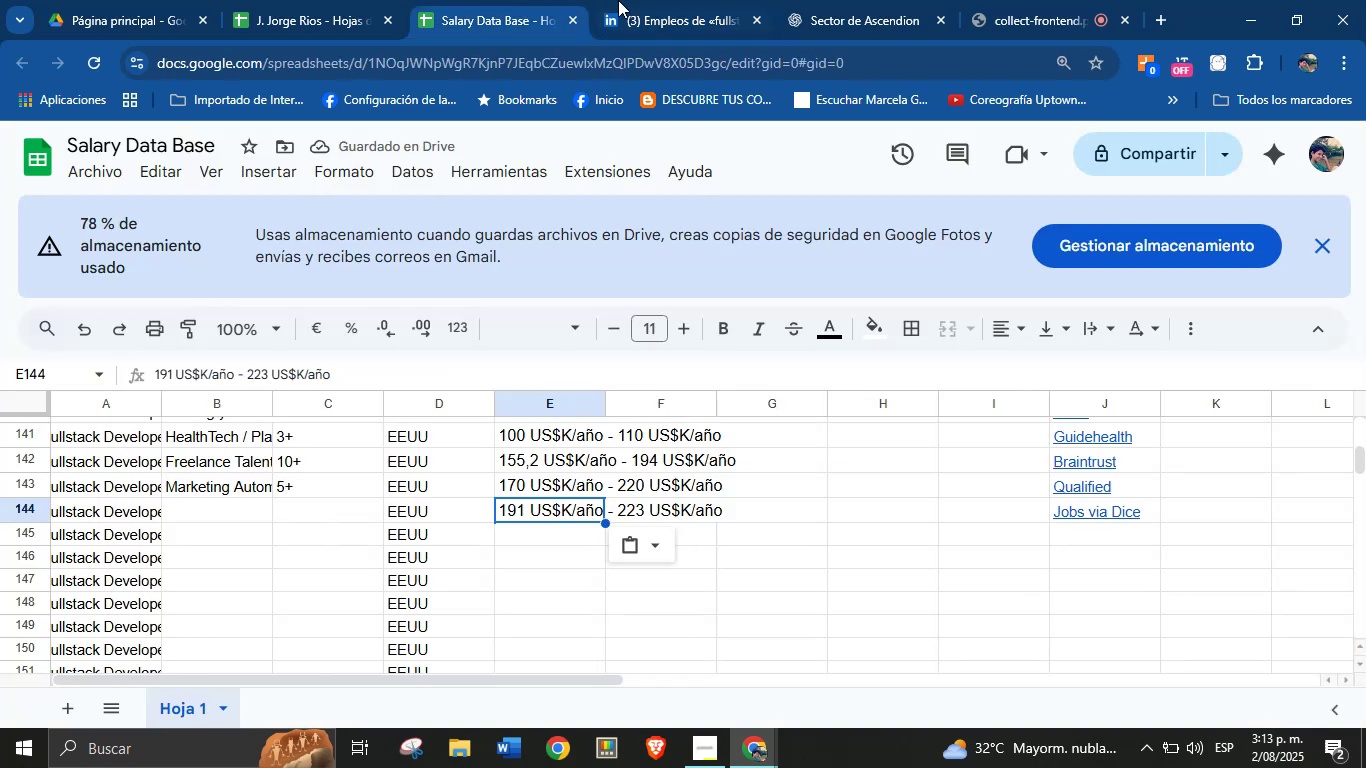 
left_click([653, 0])
 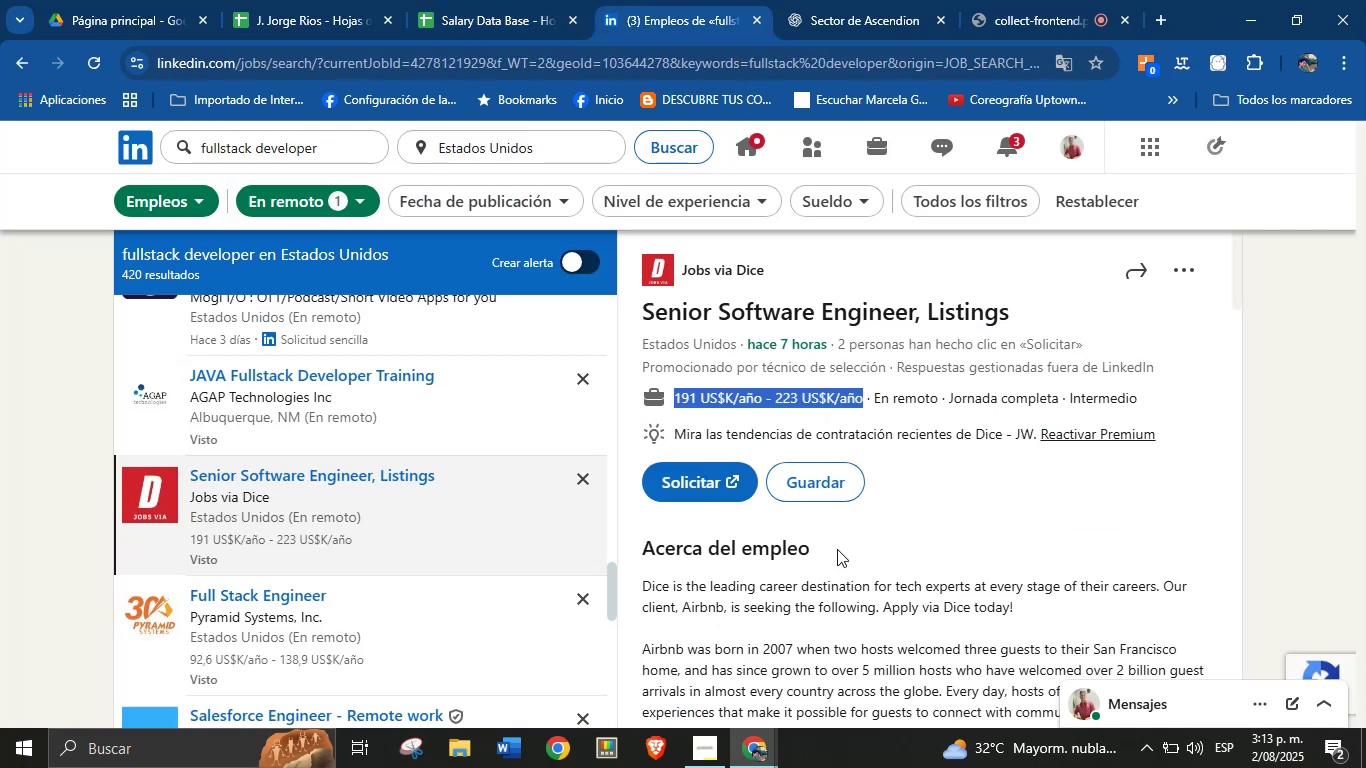 
left_click([852, 604])
 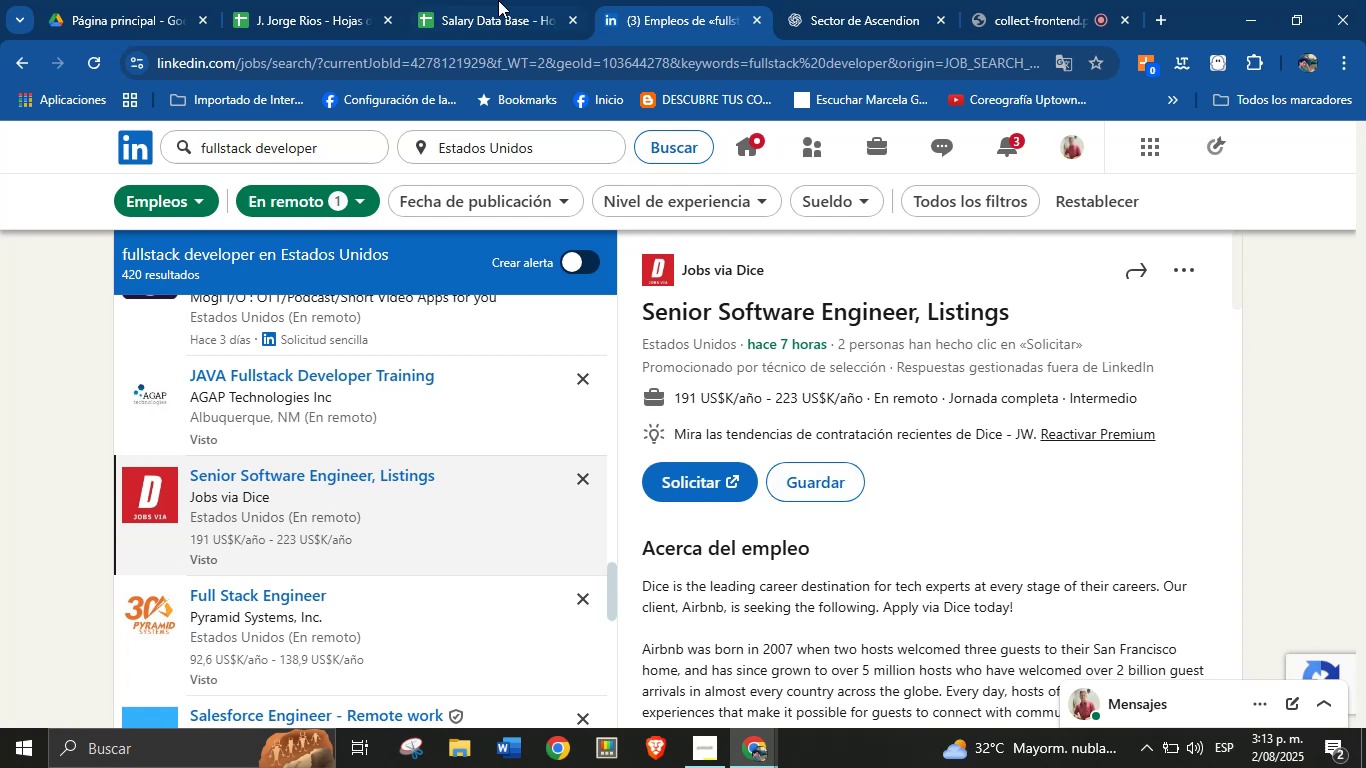 
left_click([467, 0])
 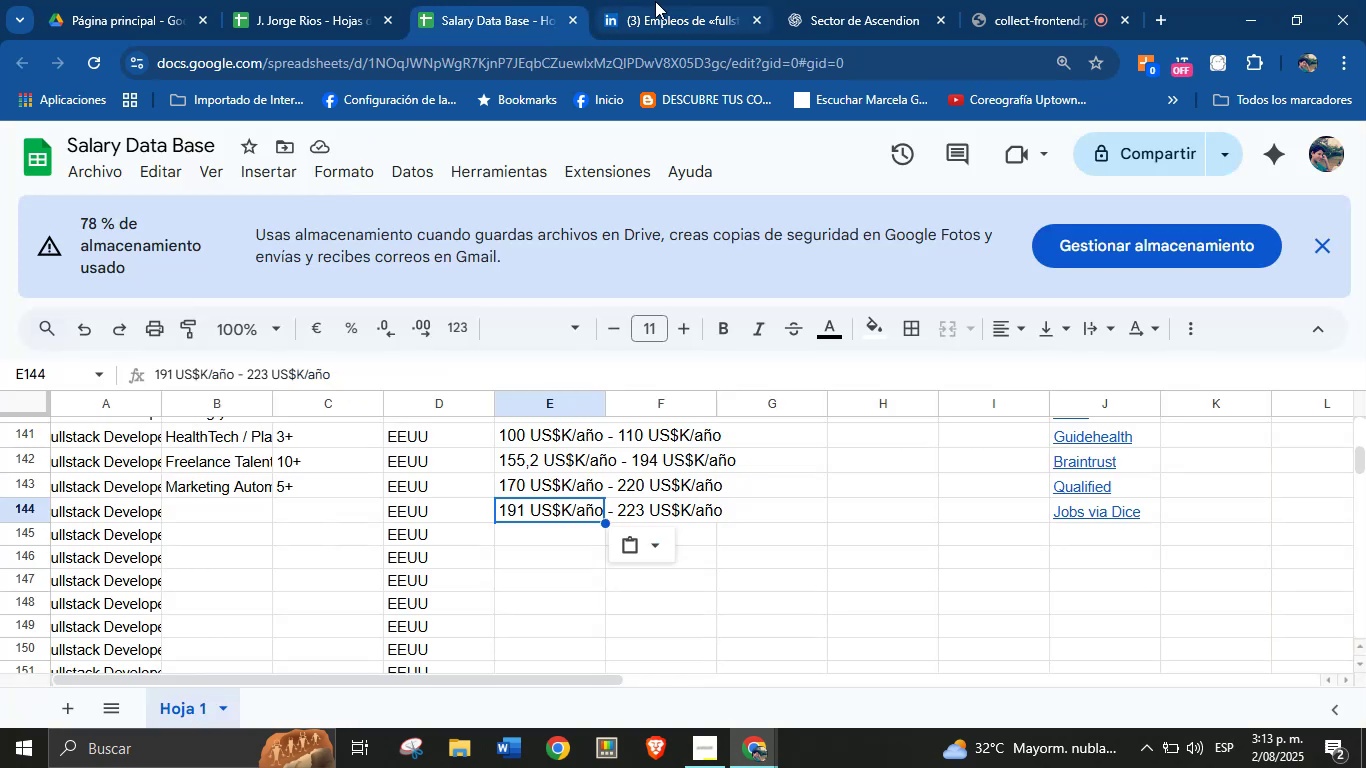 
left_click([669, 1])
 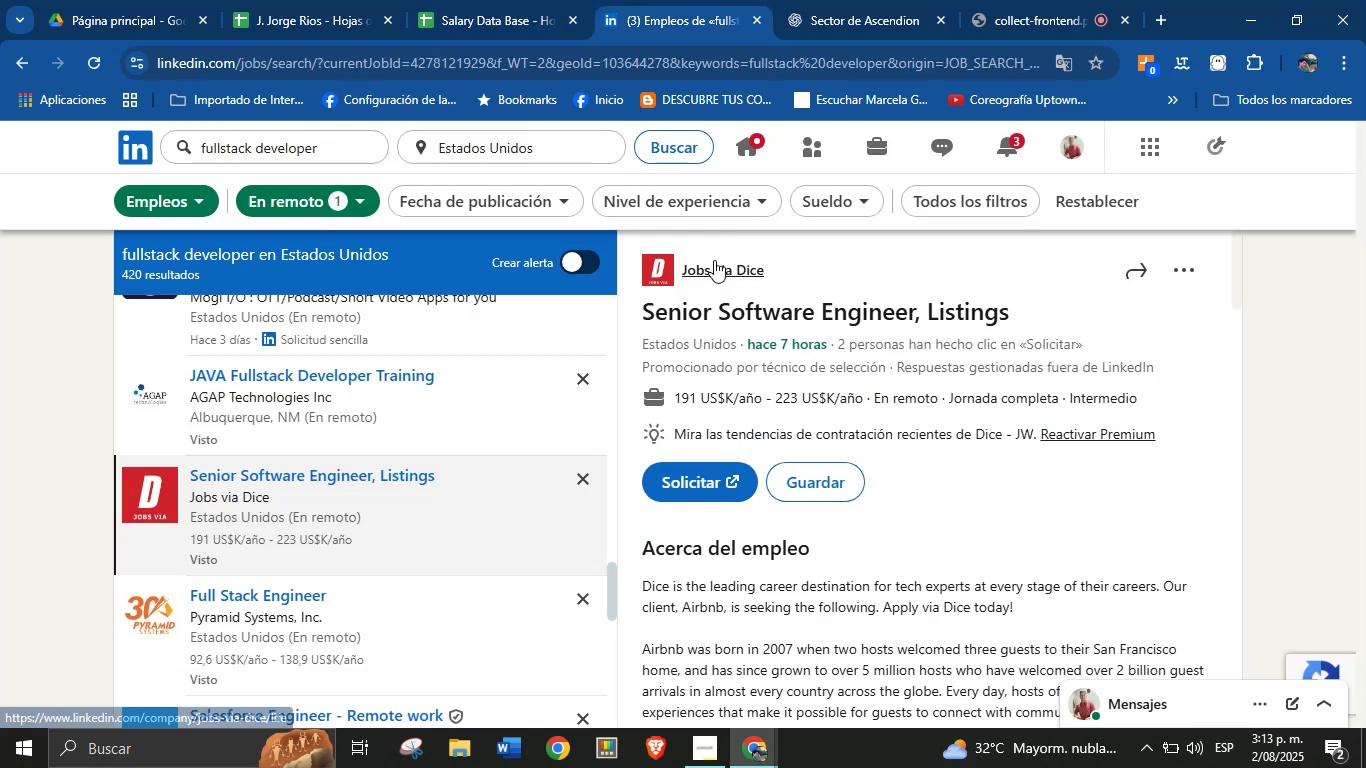 
right_click([720, 266])
 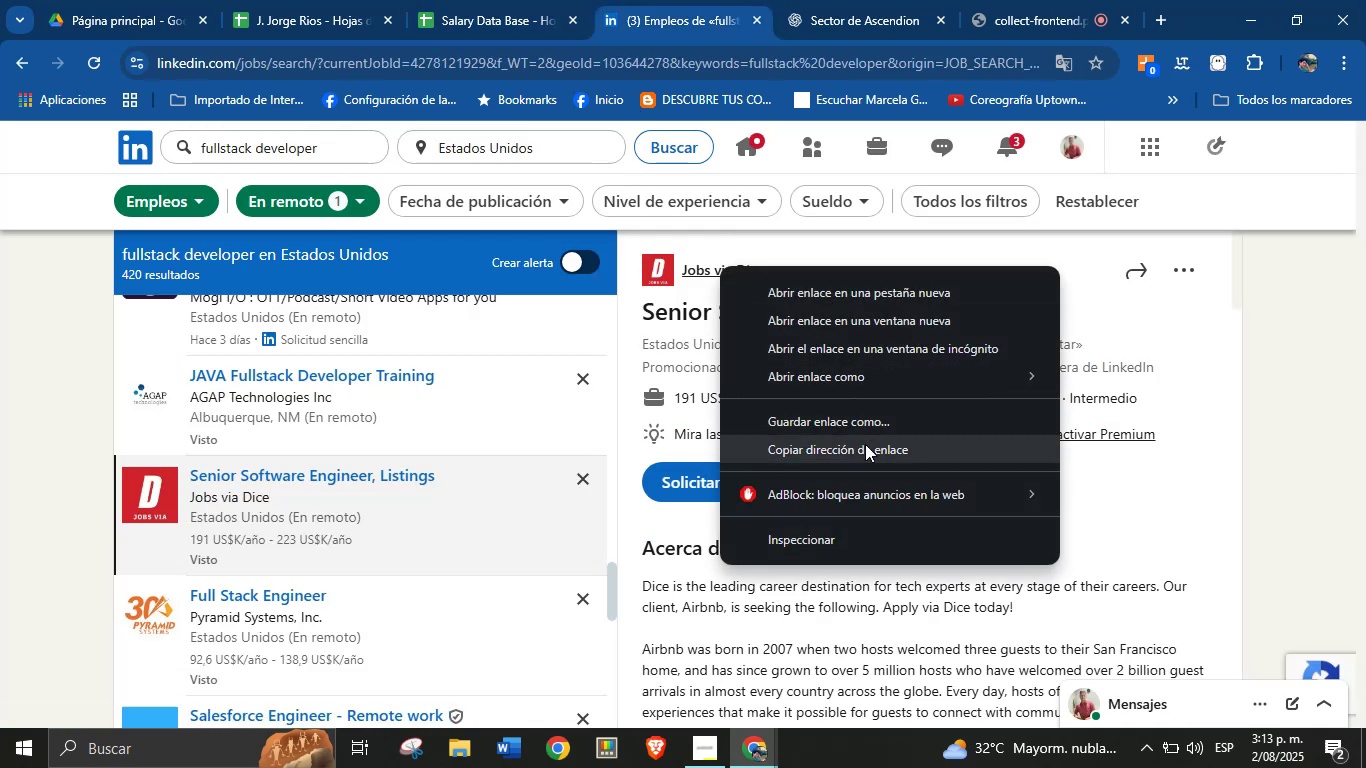 
left_click([865, 446])
 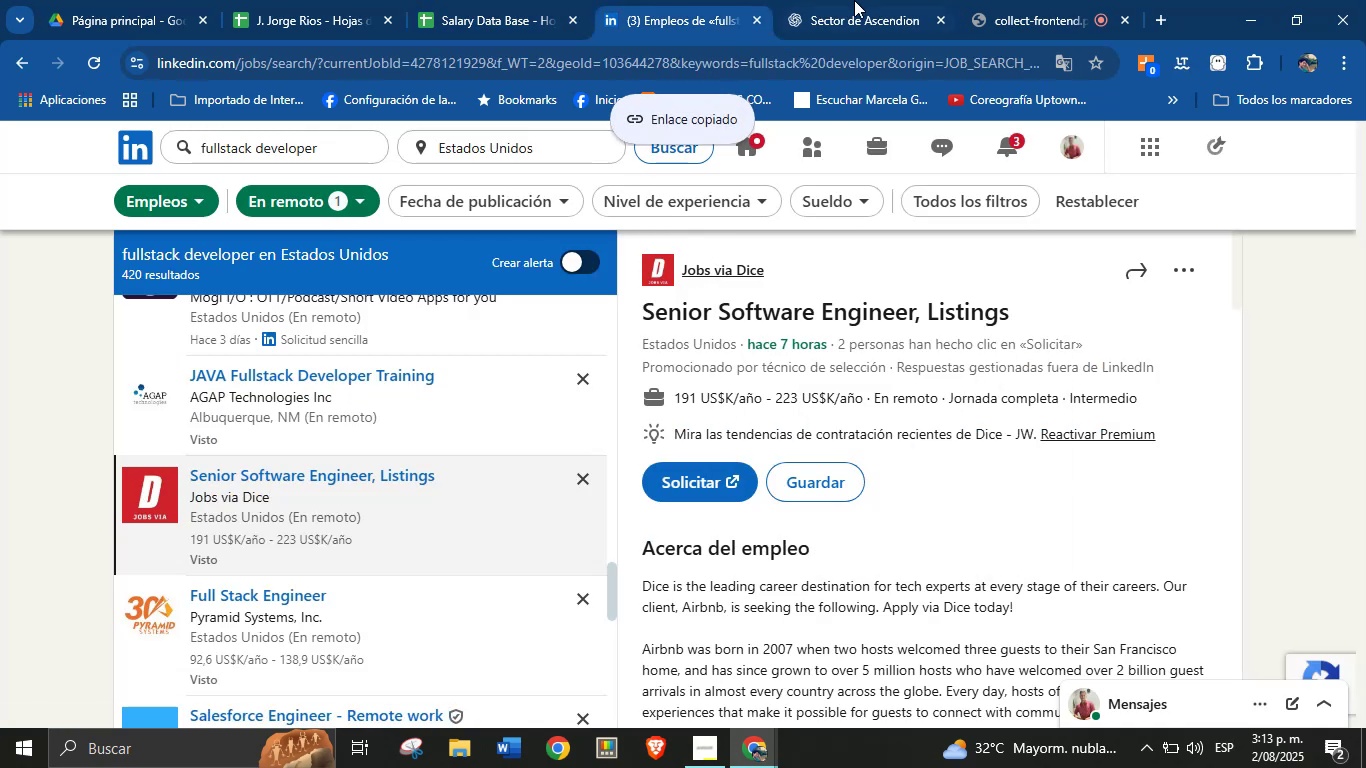 
left_click([854, 0])
 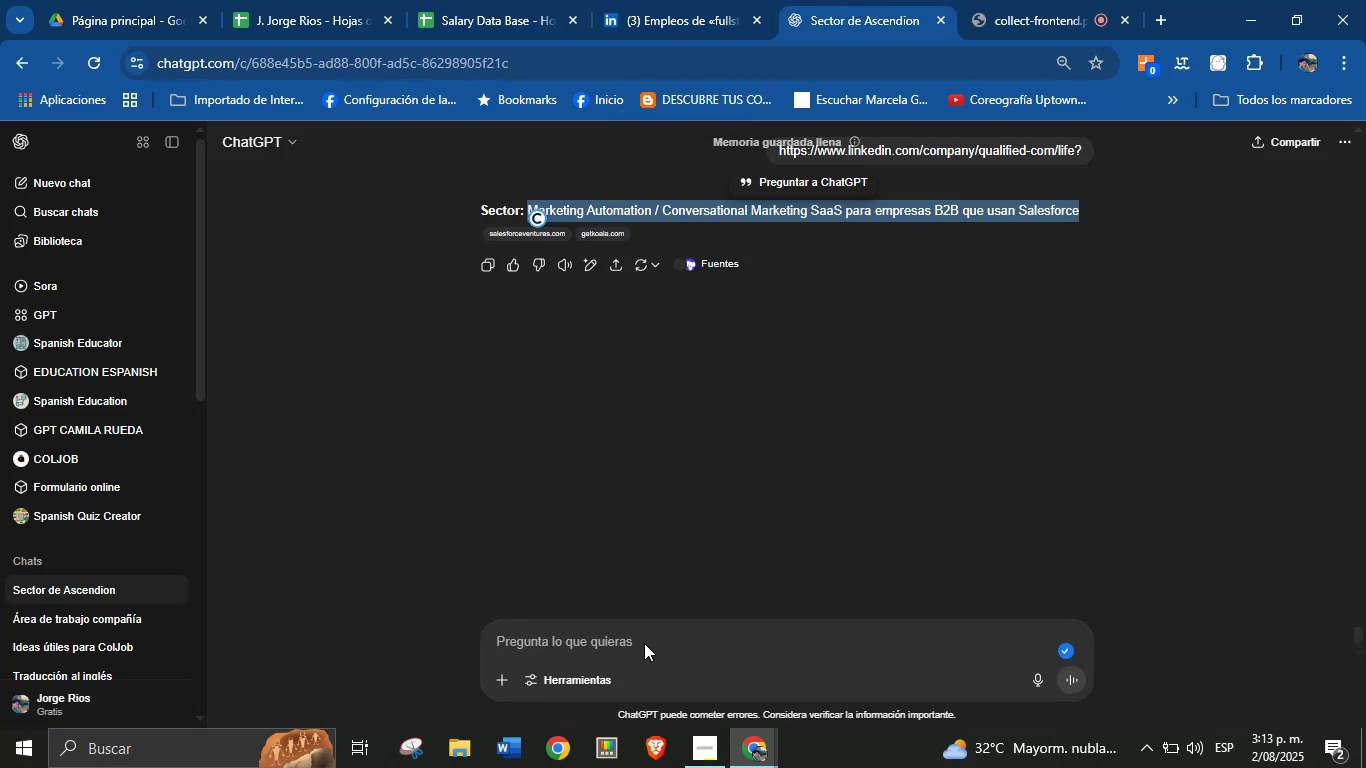 
left_click([644, 643])
 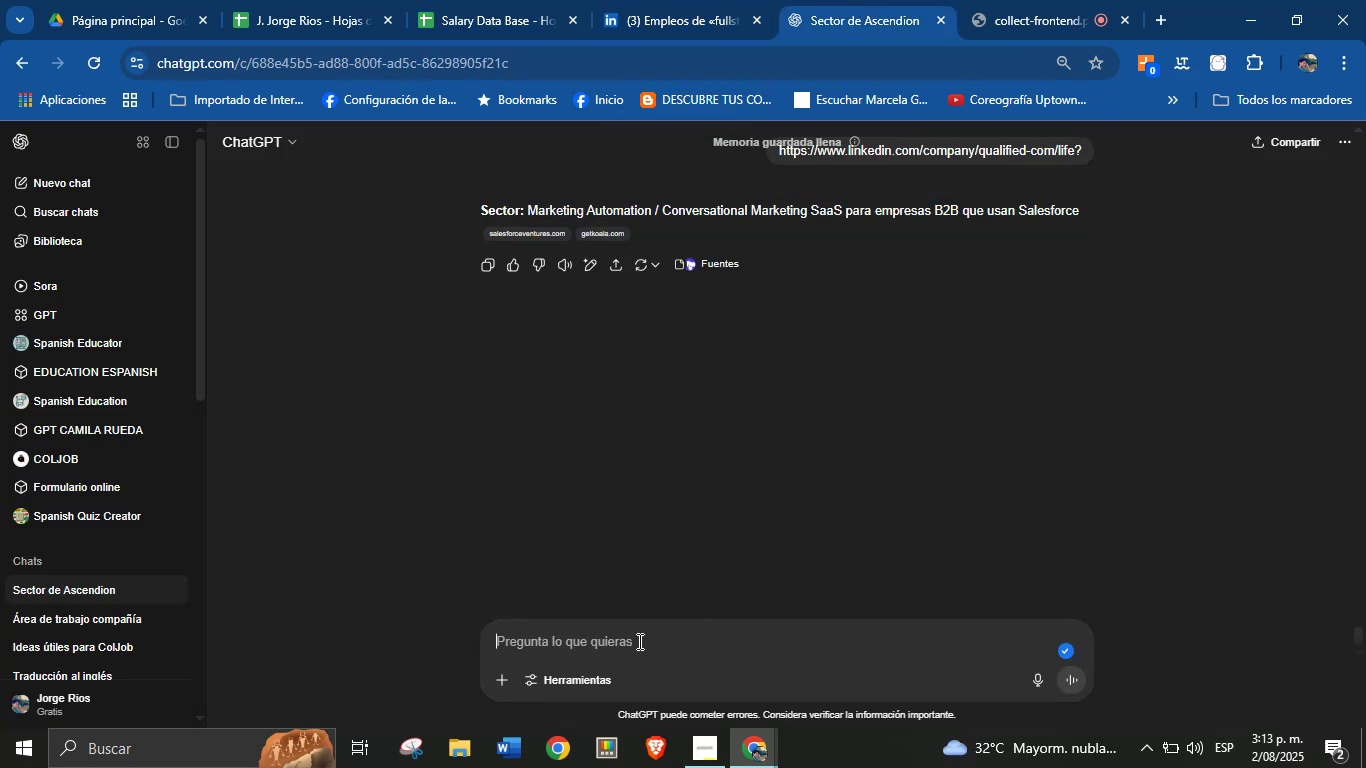 
key(Control+ControlLeft)
 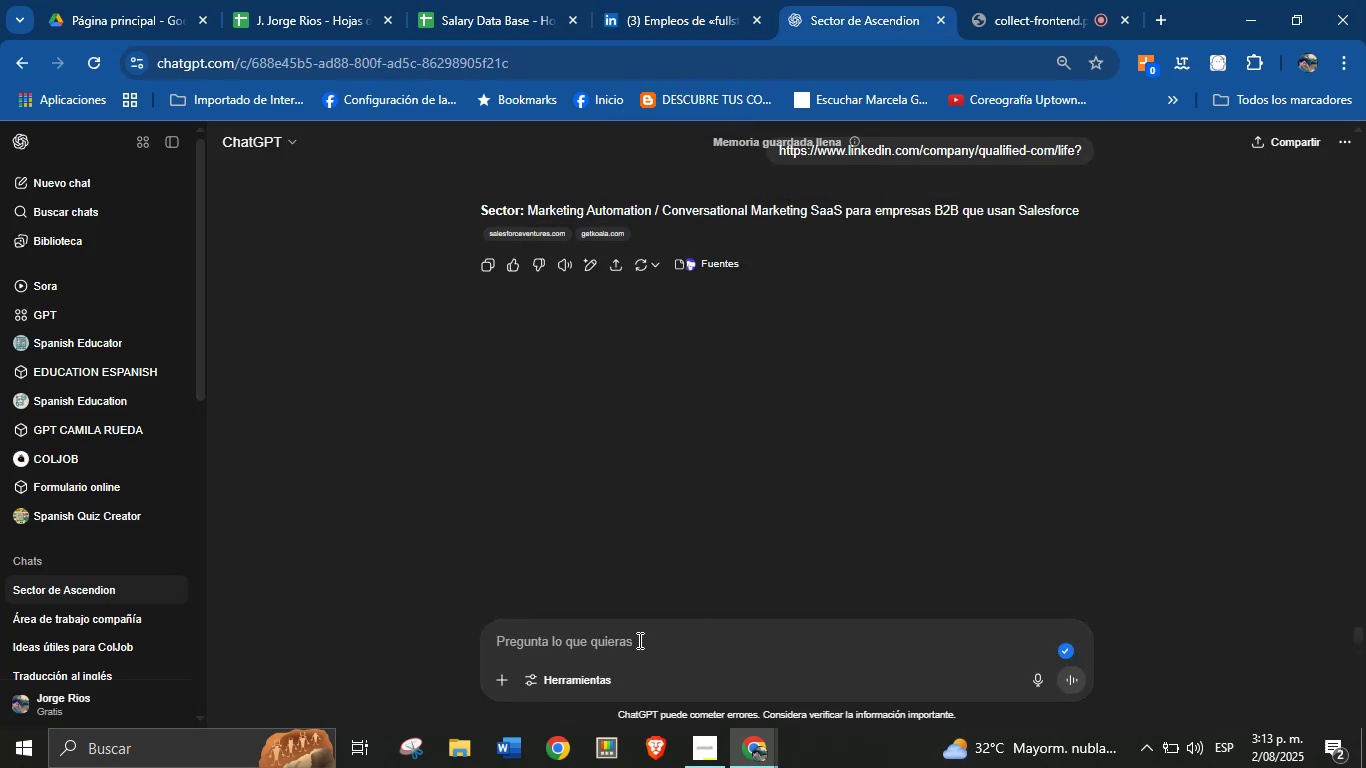 
key(Break)
 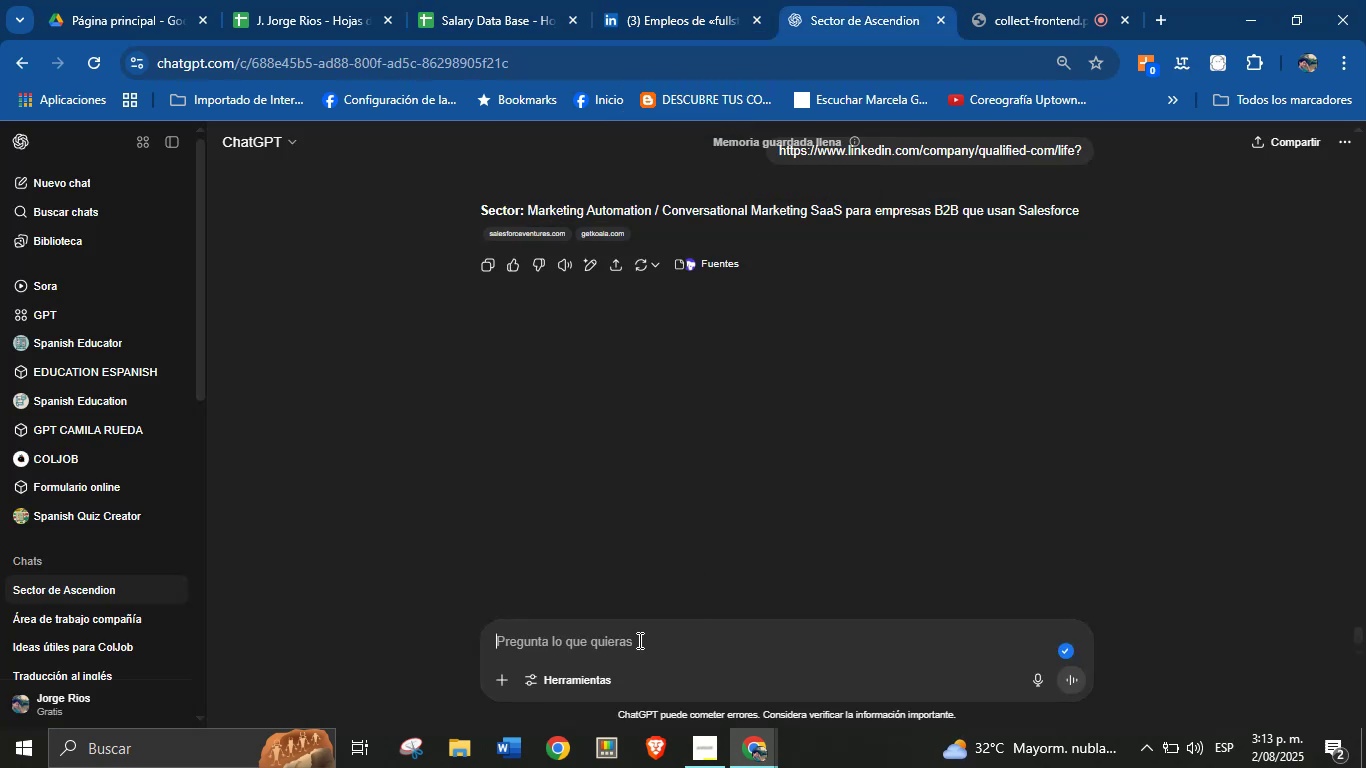 
key(Control+V)
 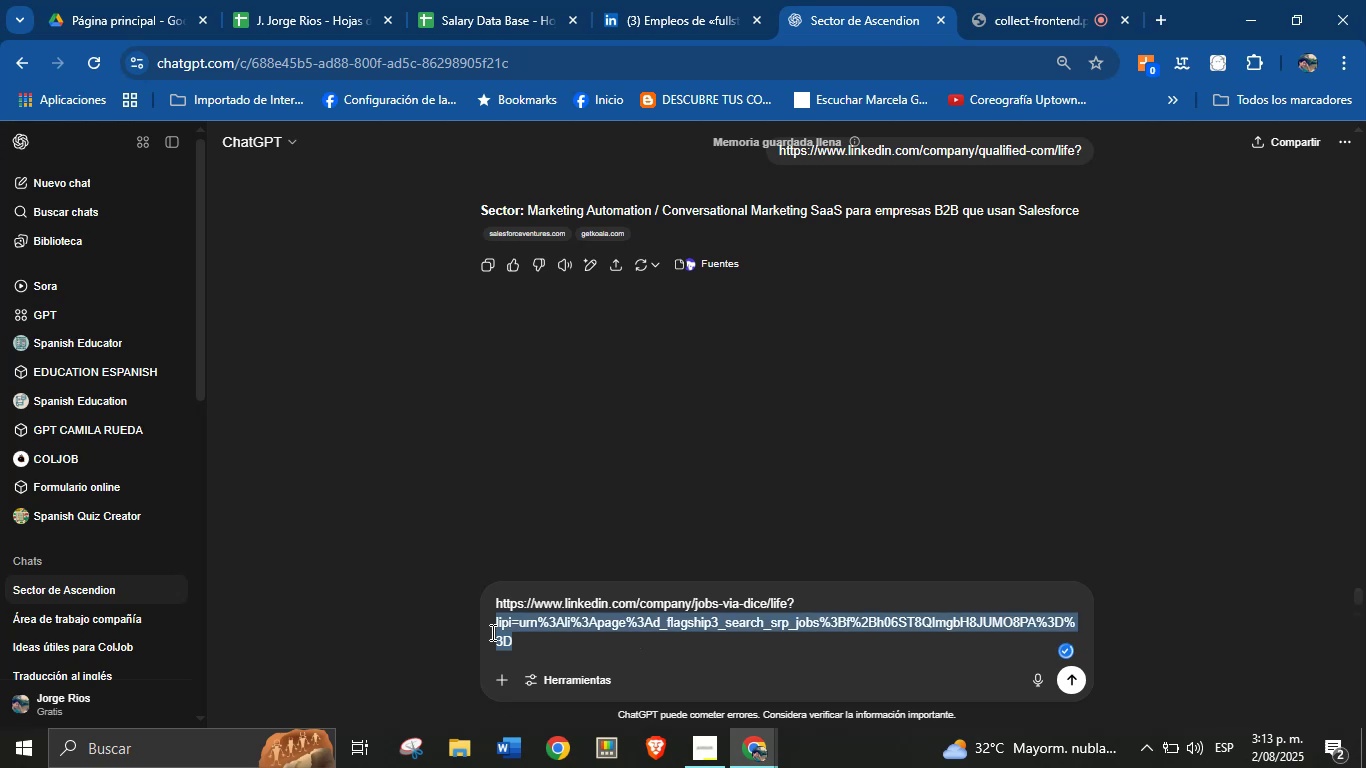 
key(Backspace)
 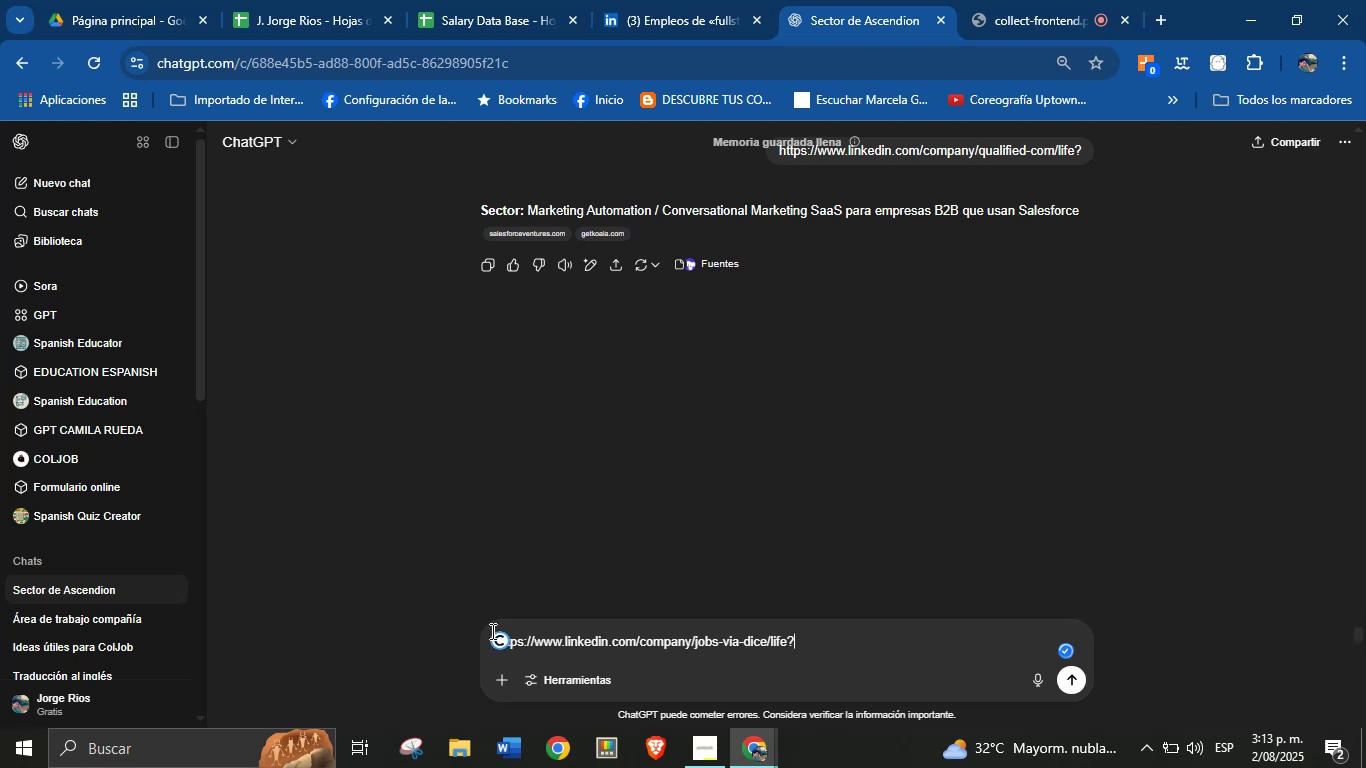 
key(Enter)
 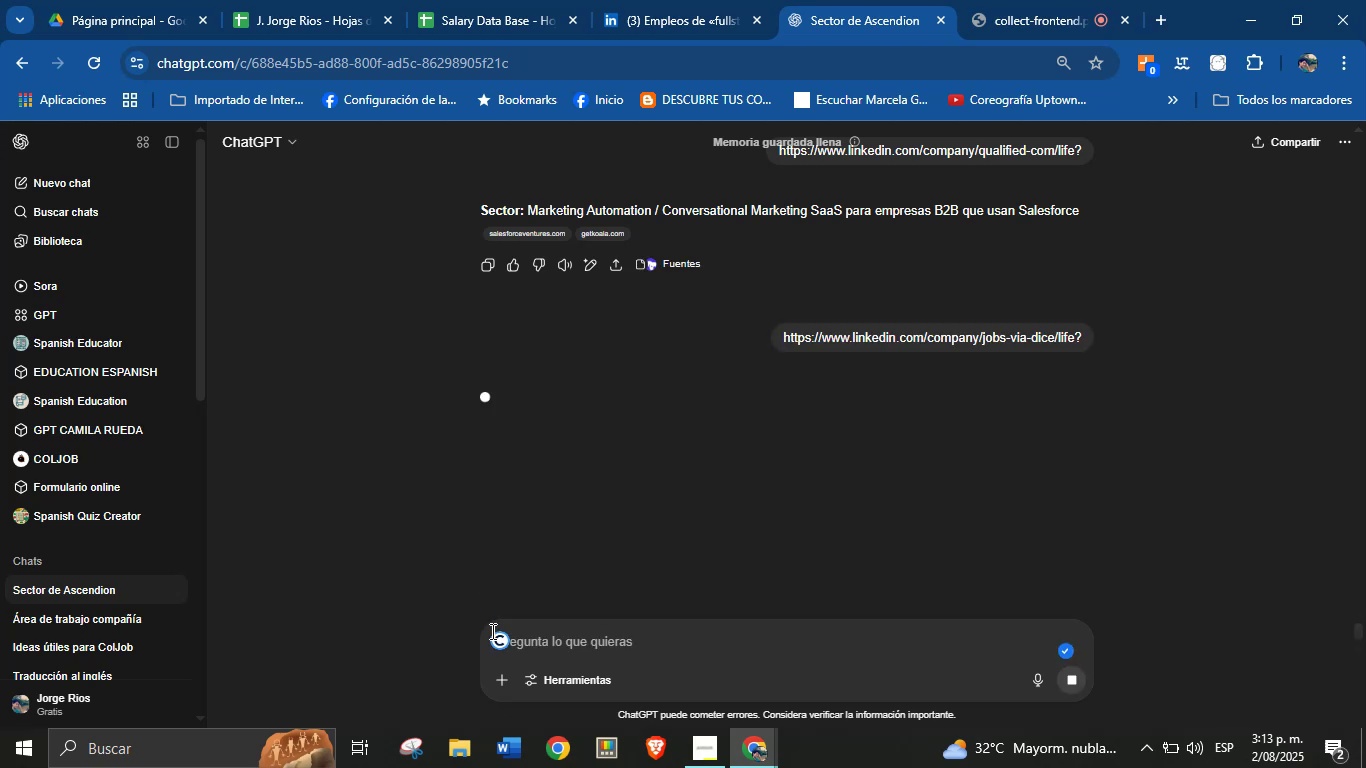 
wait(7.98)
 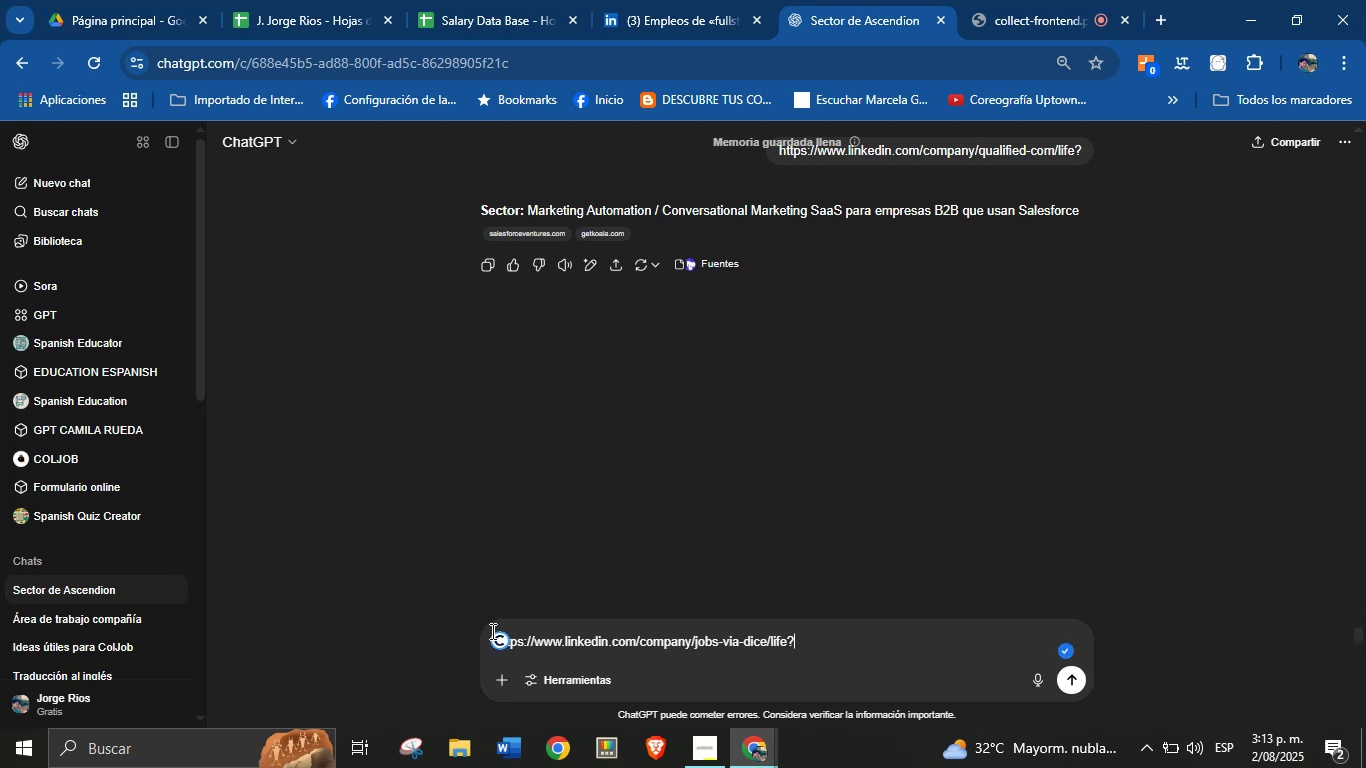 
left_click([1037, 0])
 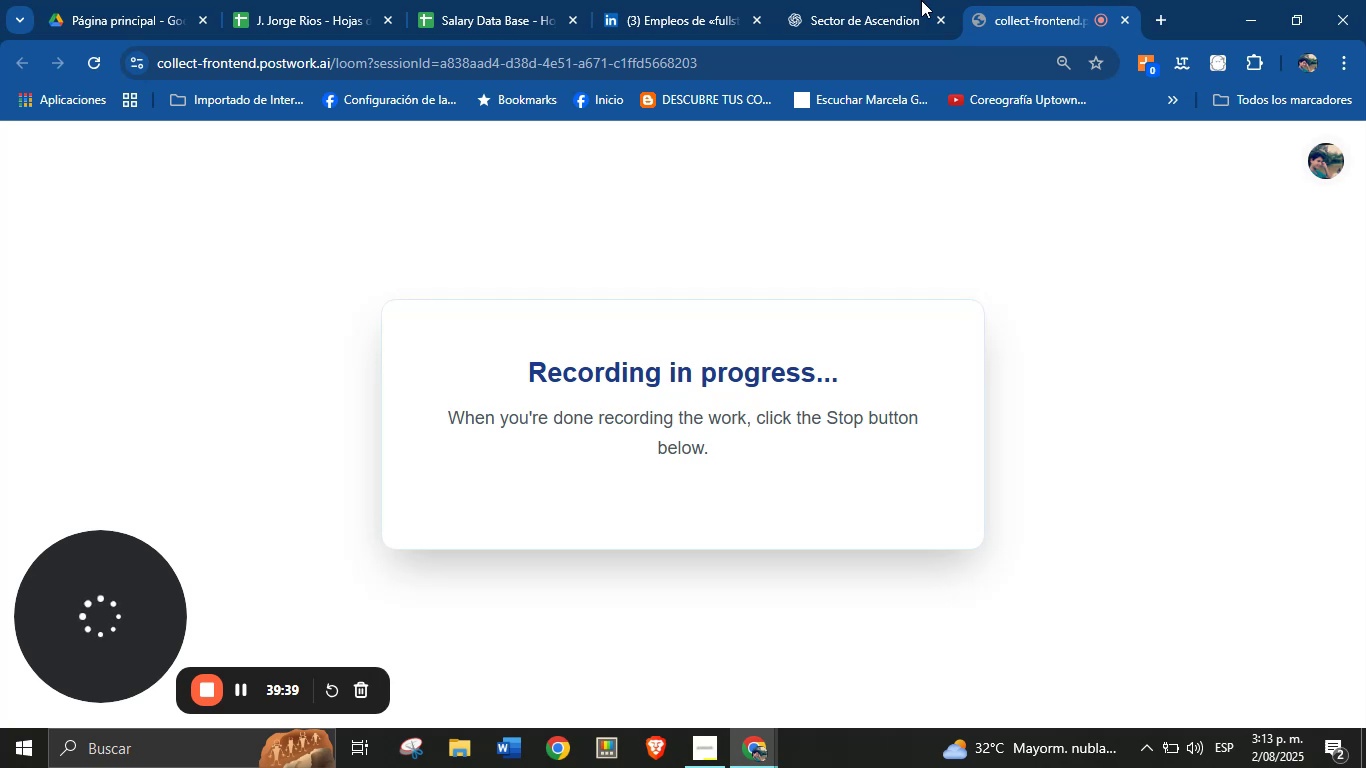 
left_click([836, 0])
 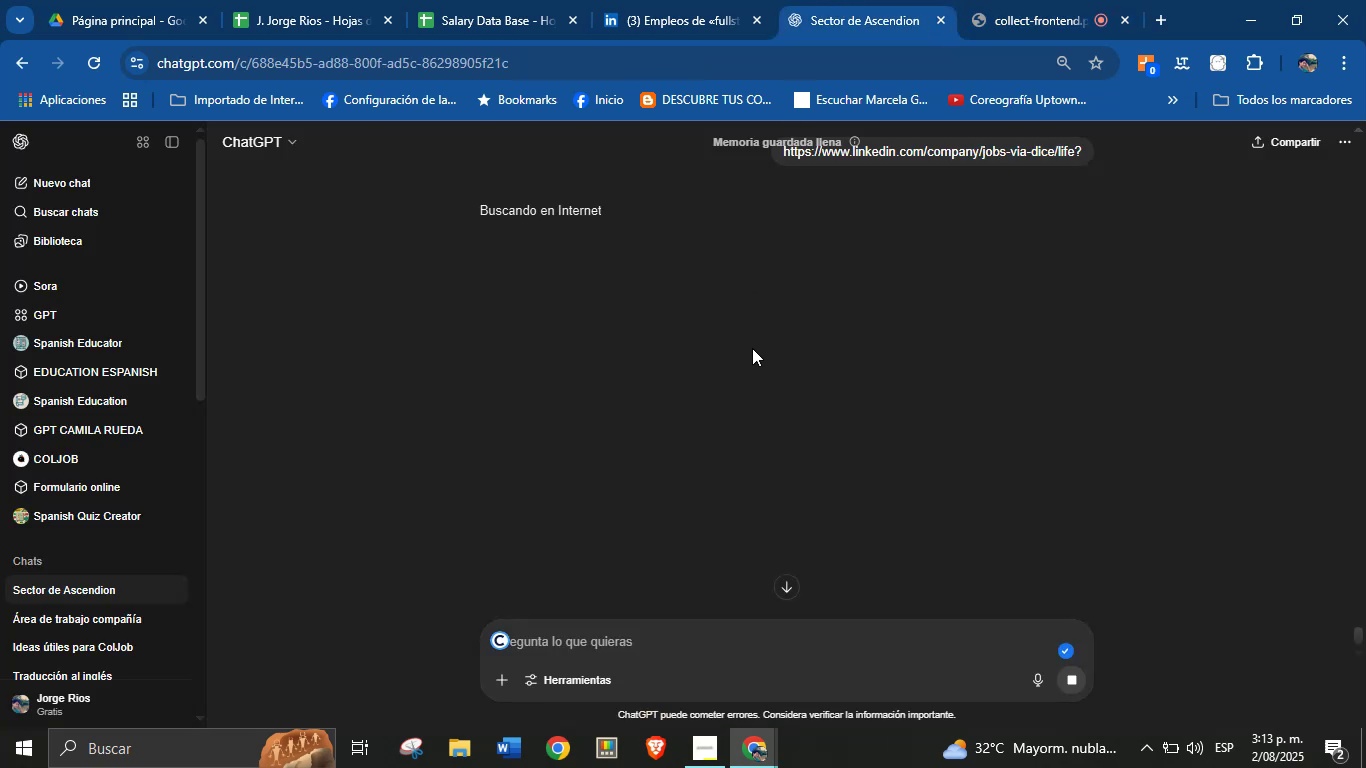 
wait(12.93)
 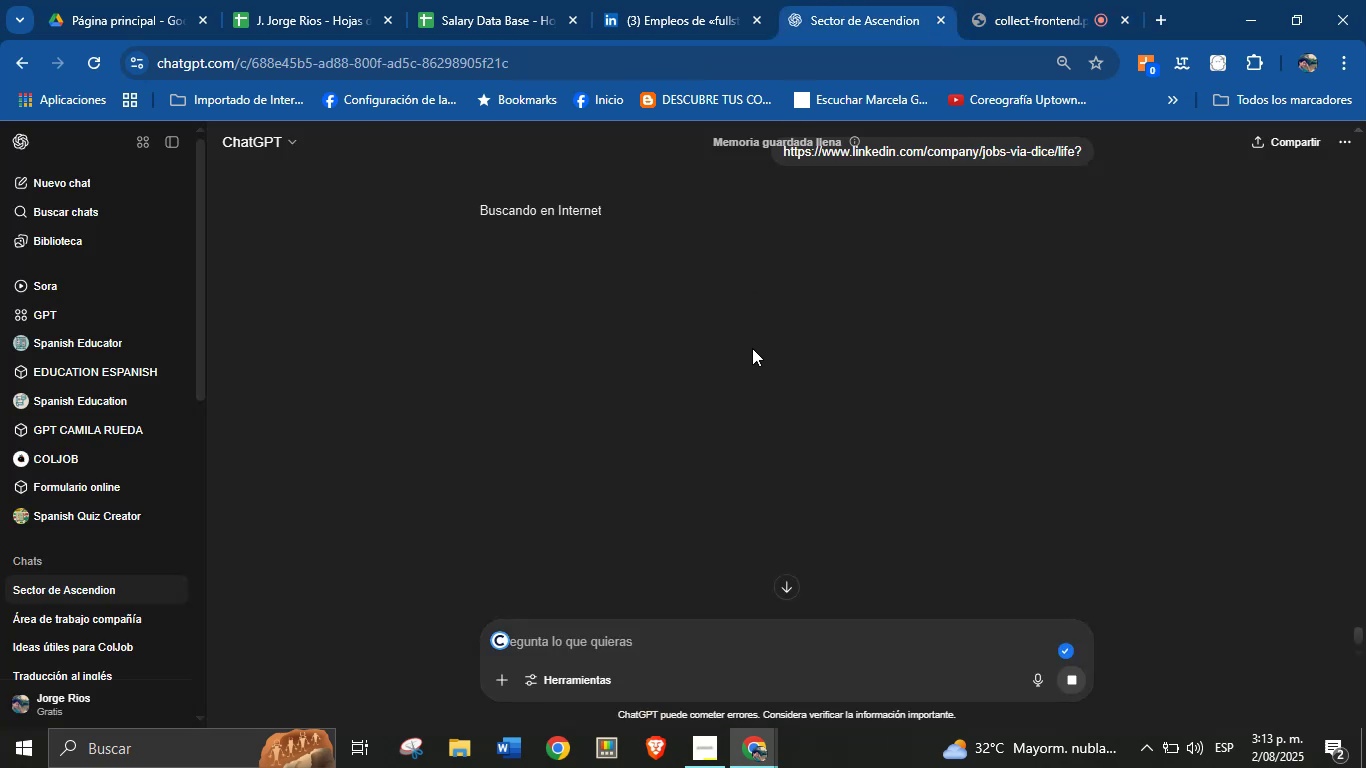 
left_click([661, 430])
 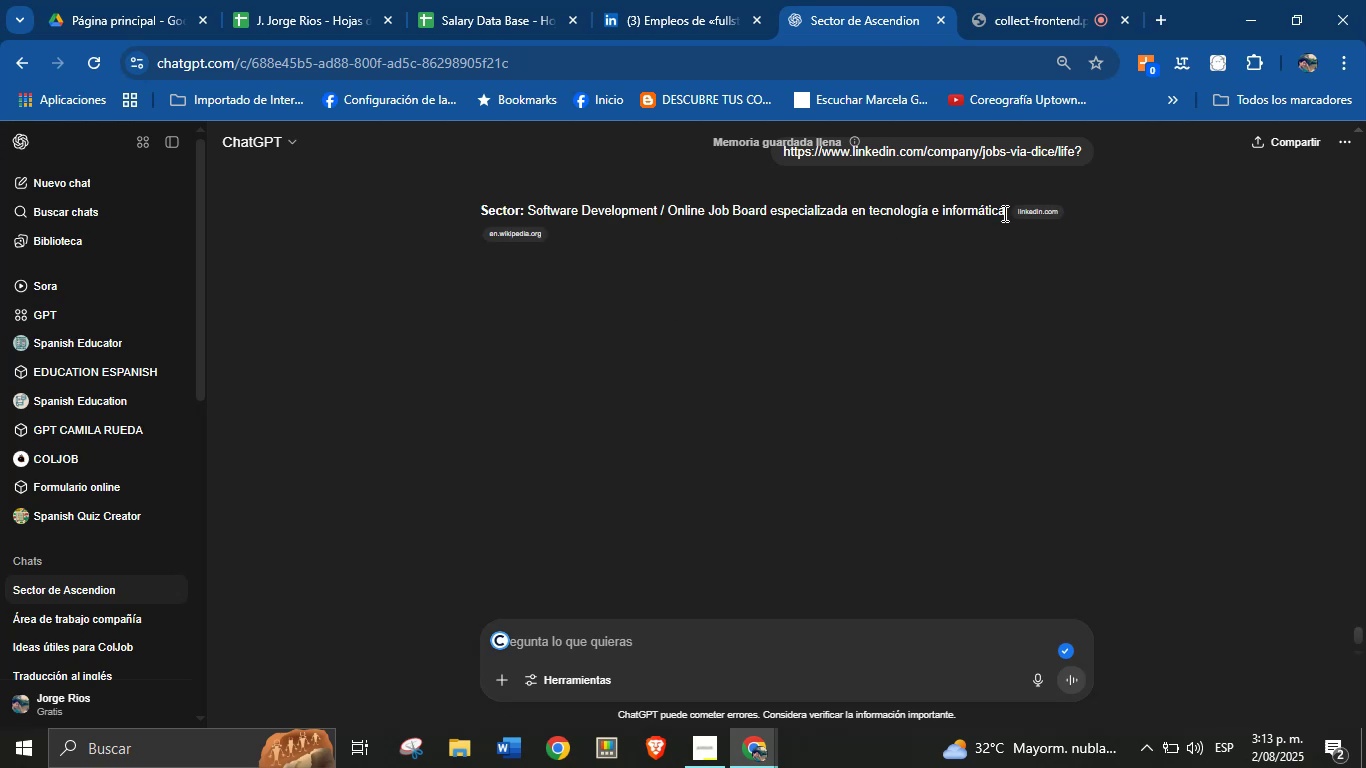 
wait(5.28)
 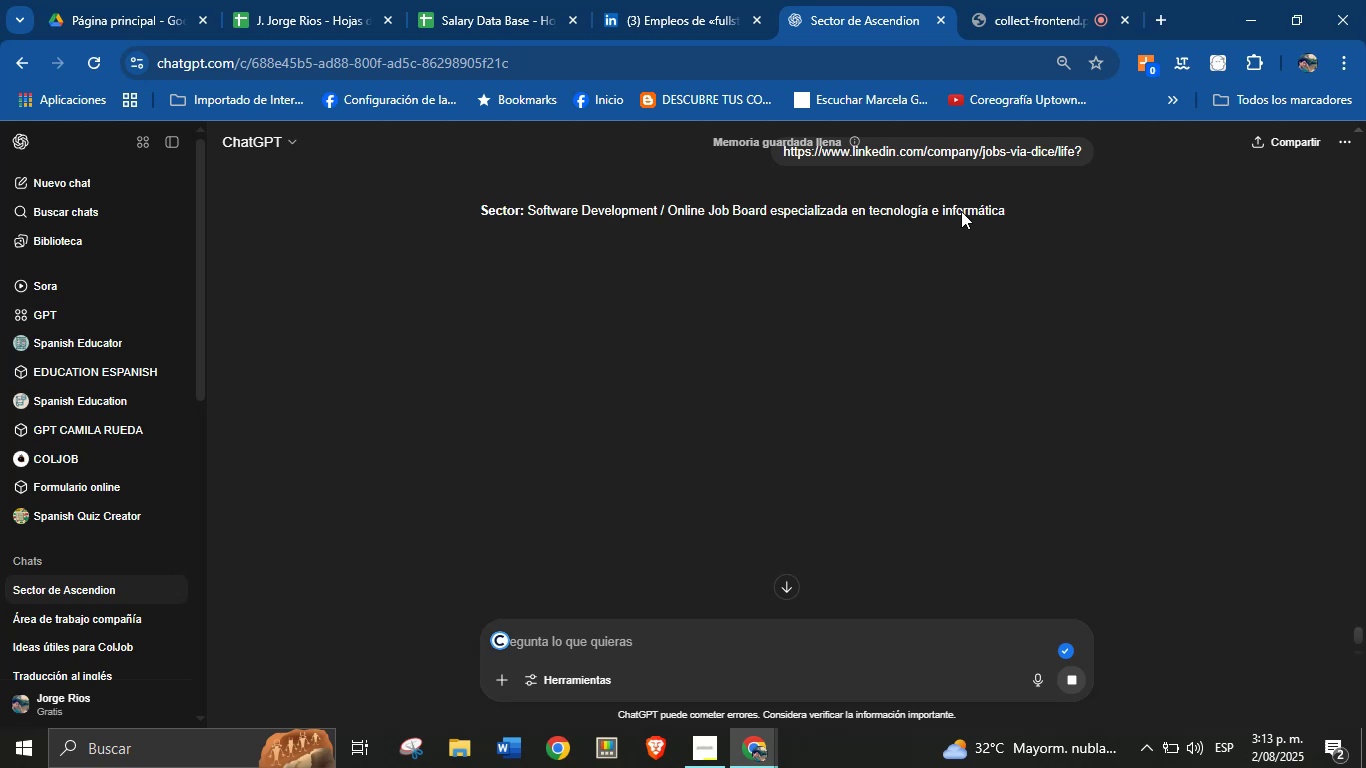 
mouse_move([995, 208])
 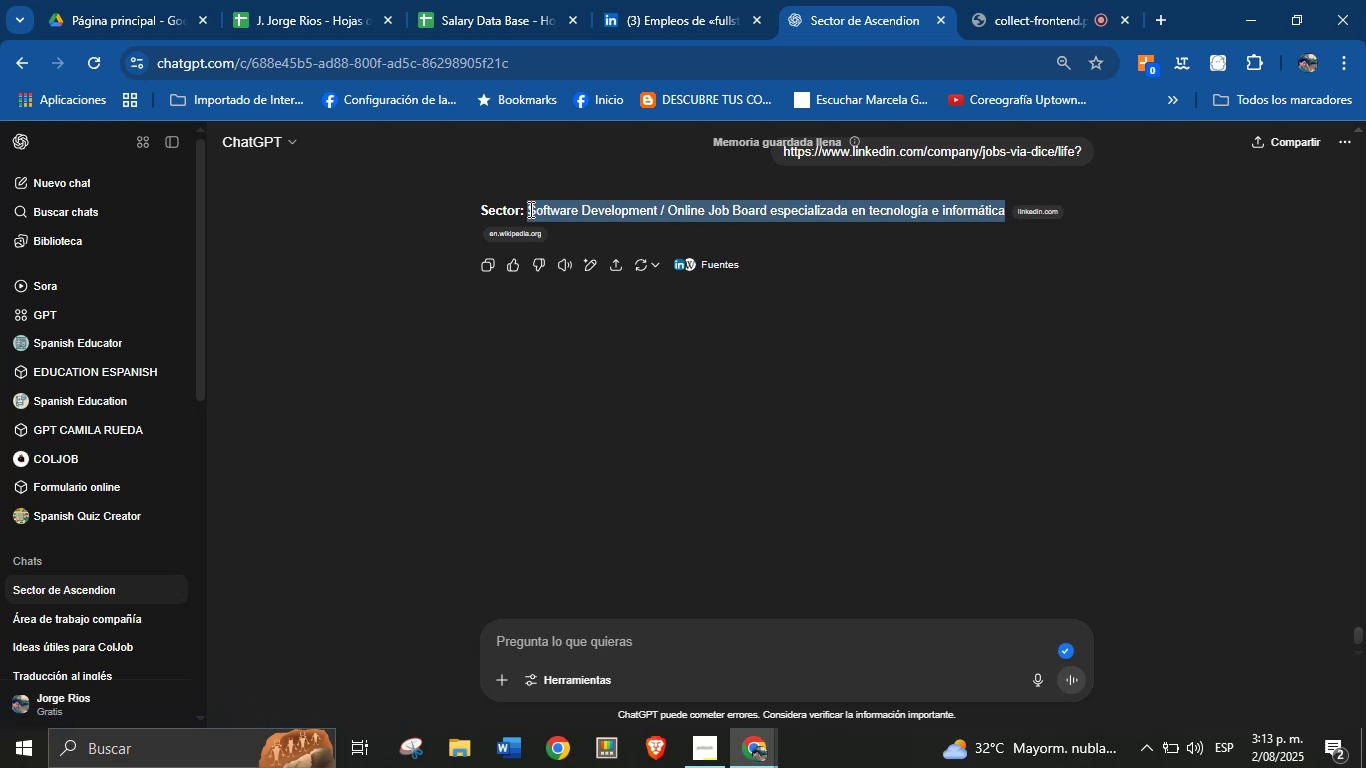 
key(Alt+AltLeft)
 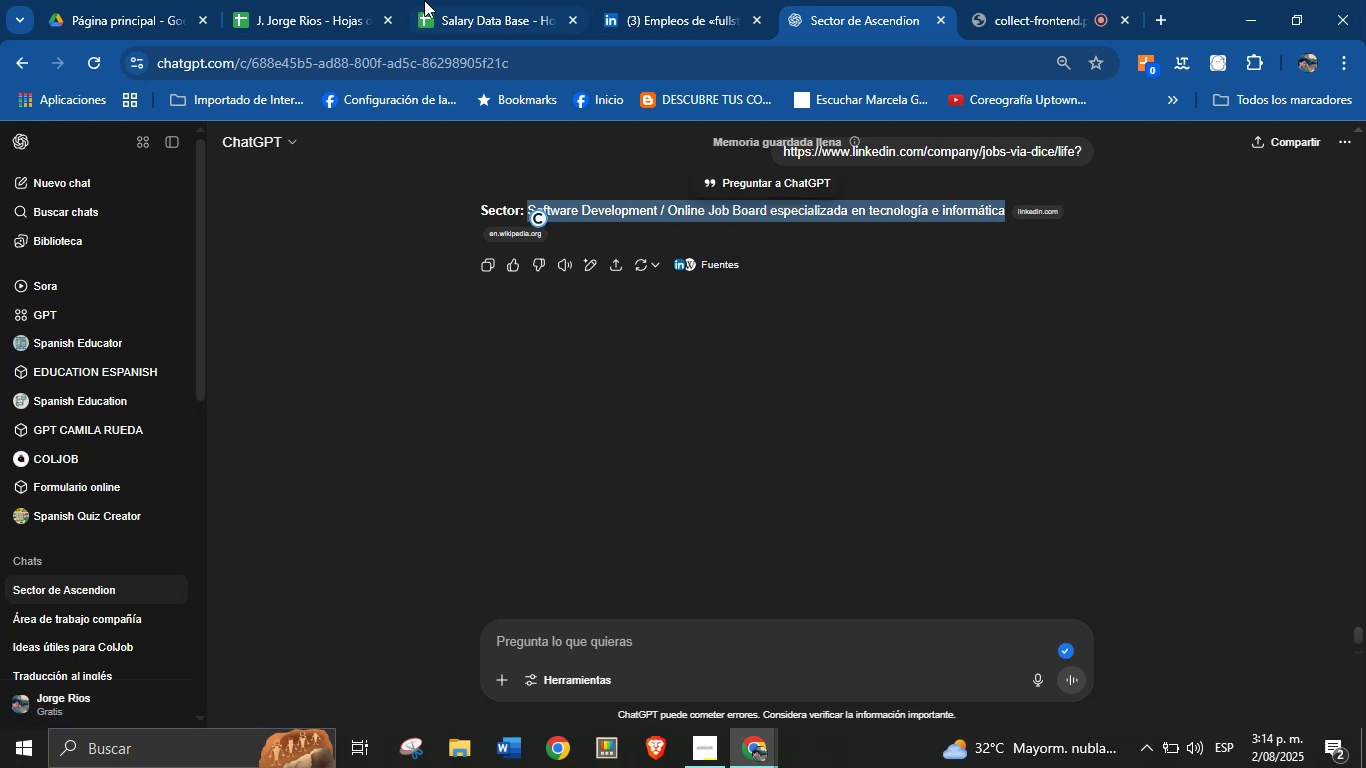 
key(Alt+Control+ControlLeft)
 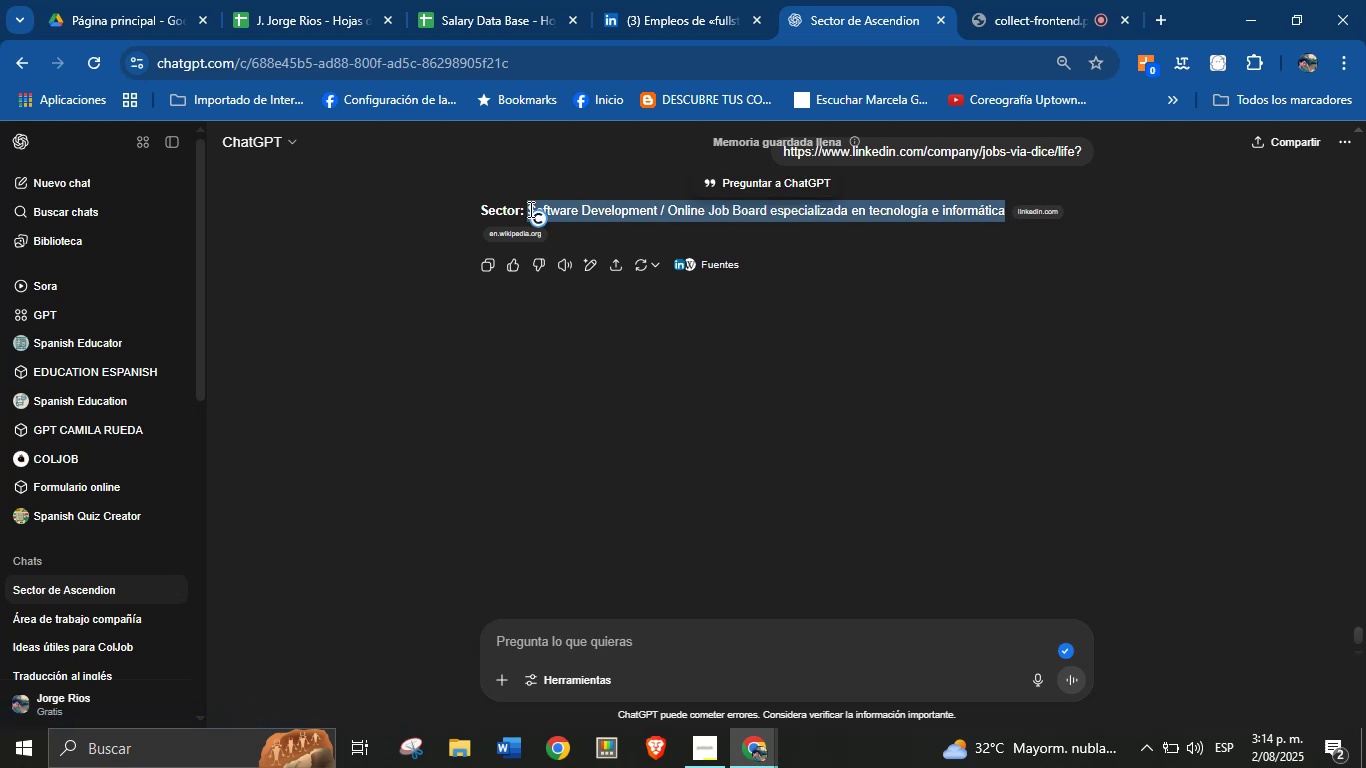 
key(Alt+Control+C)
 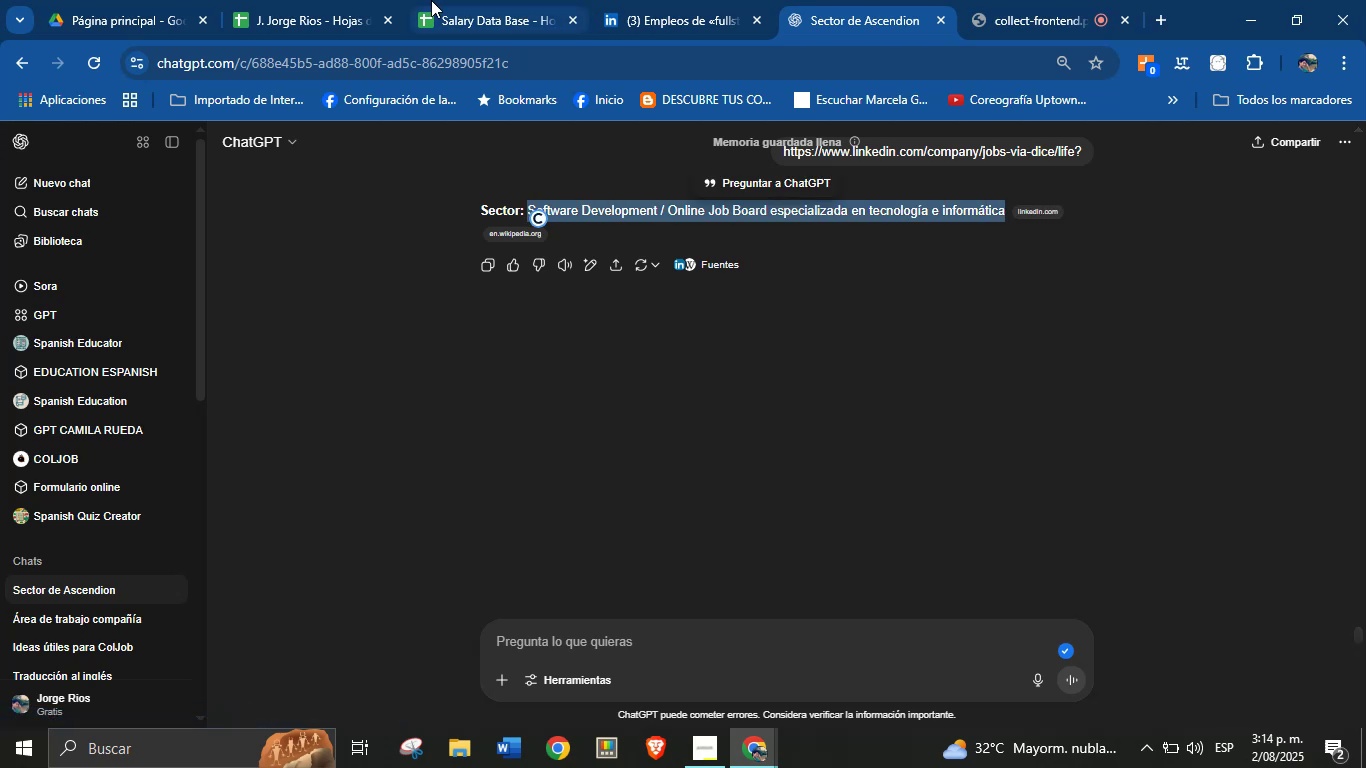 
left_click([444, 0])
 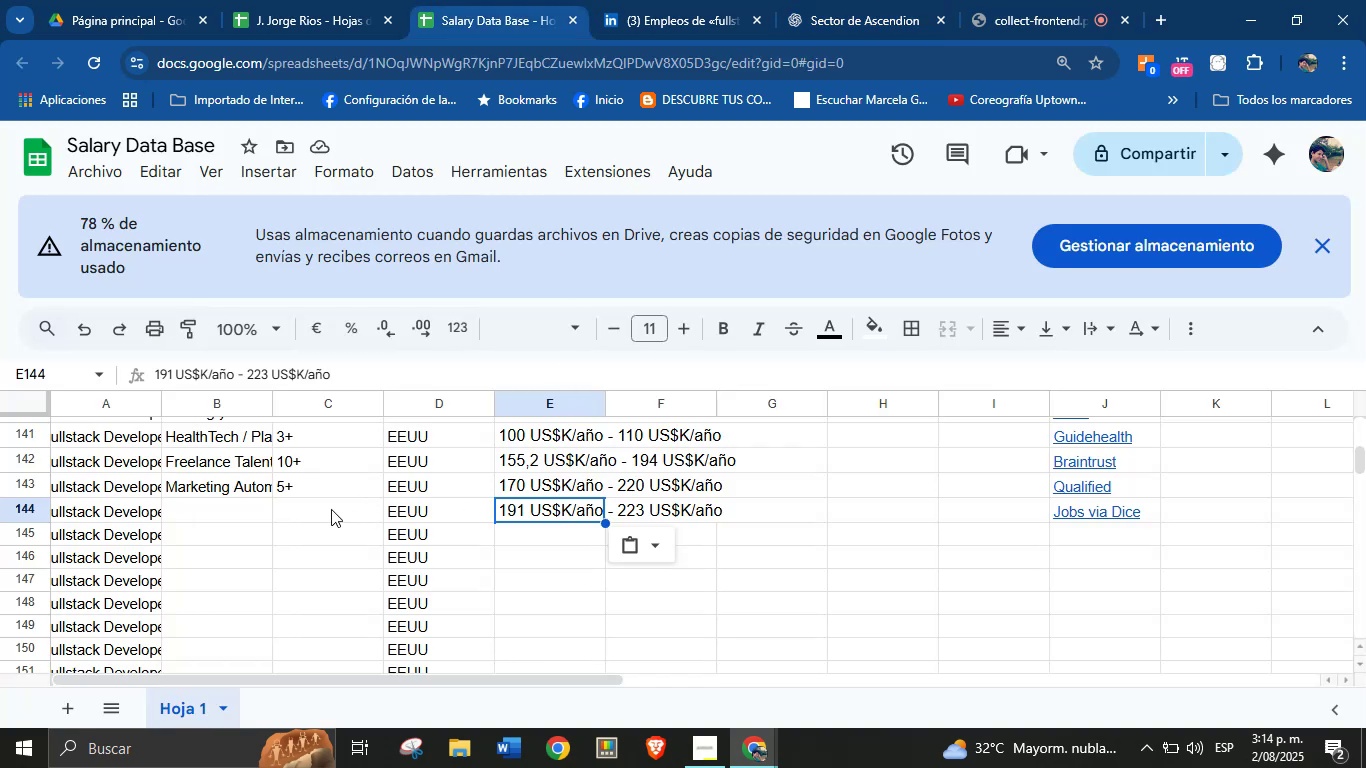 
left_click([236, 503])
 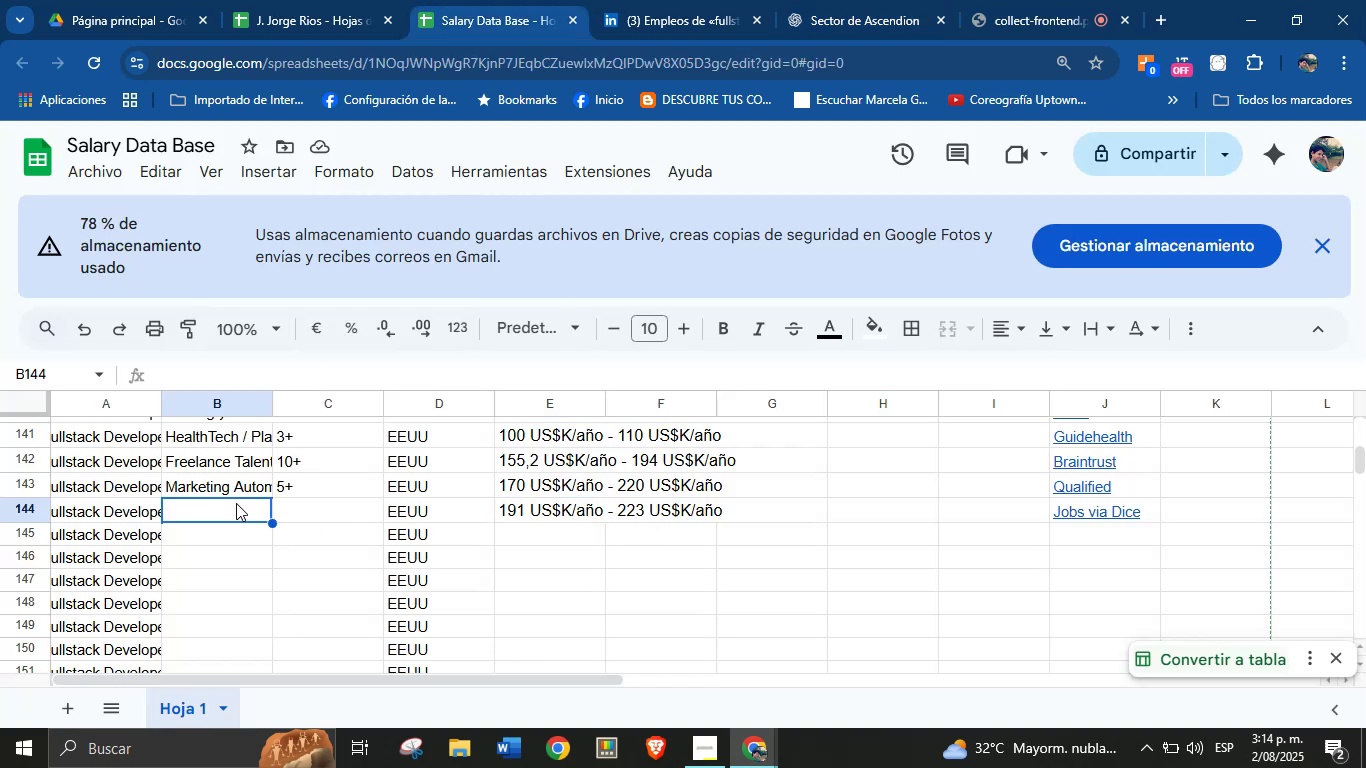 
key(Control+ControlLeft)
 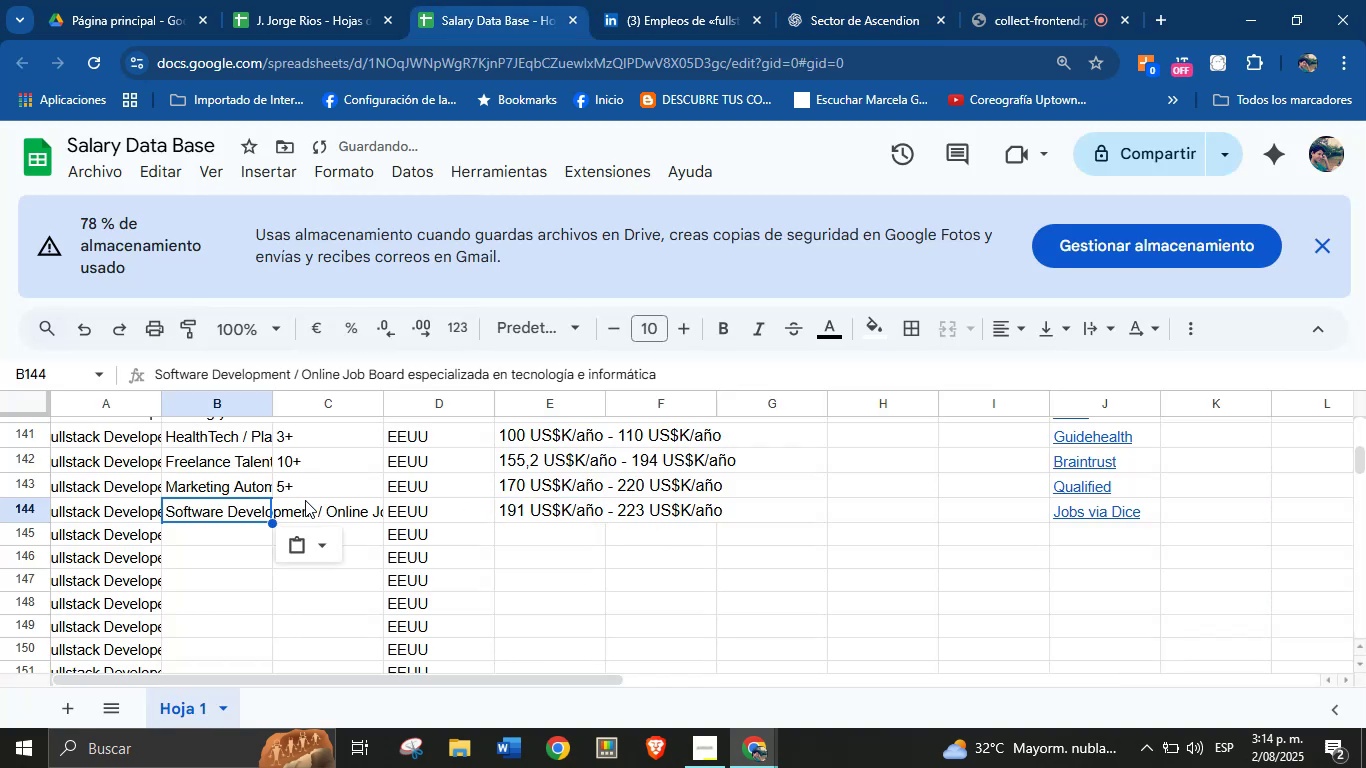 
key(Break)
 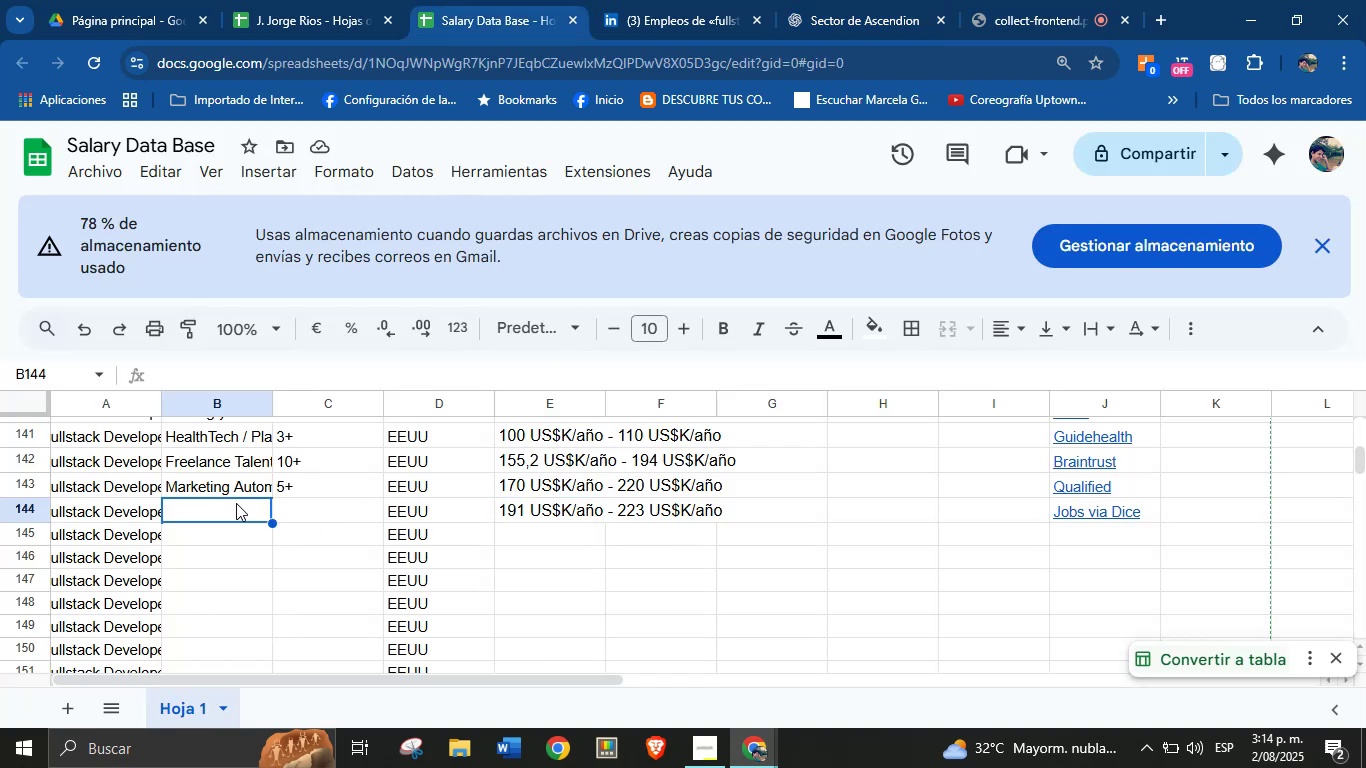 
key(Control+V)
 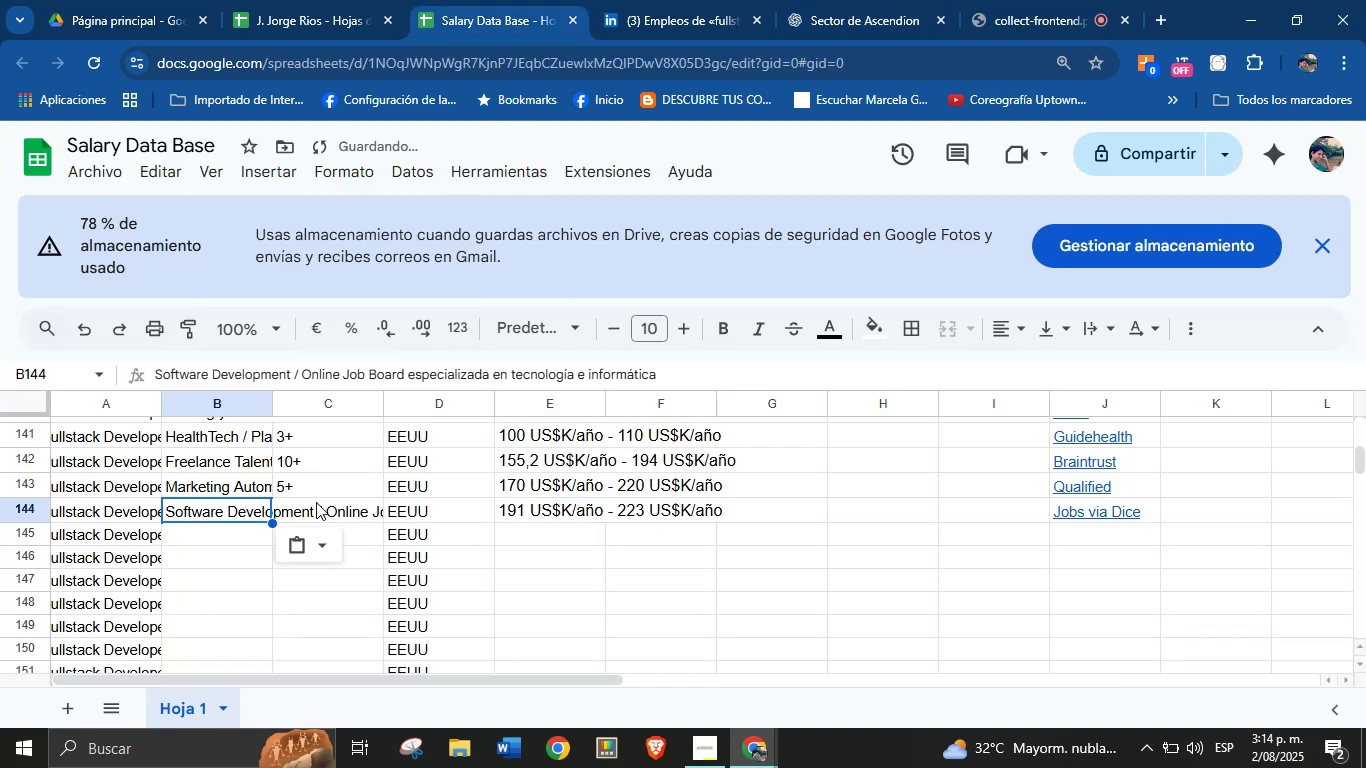 
left_click([320, 506])
 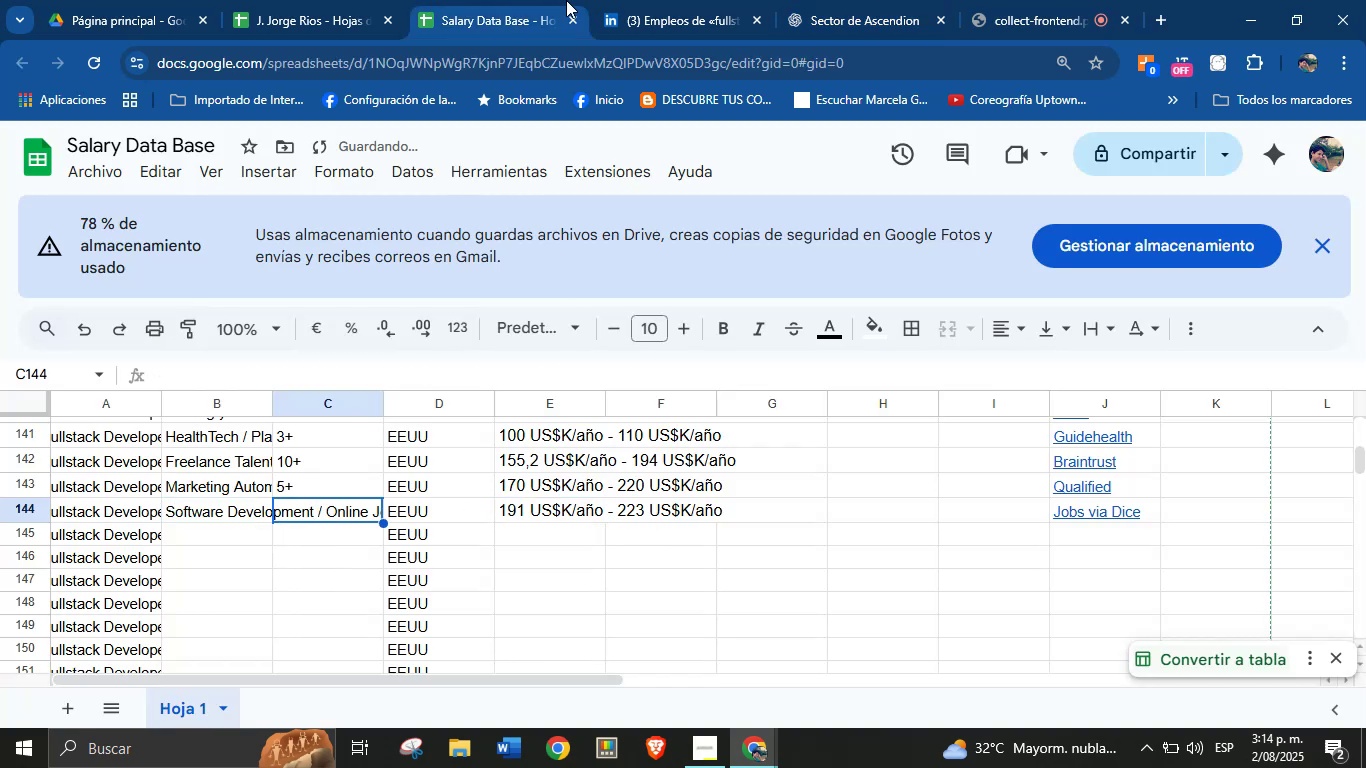 
left_click([678, 0])
 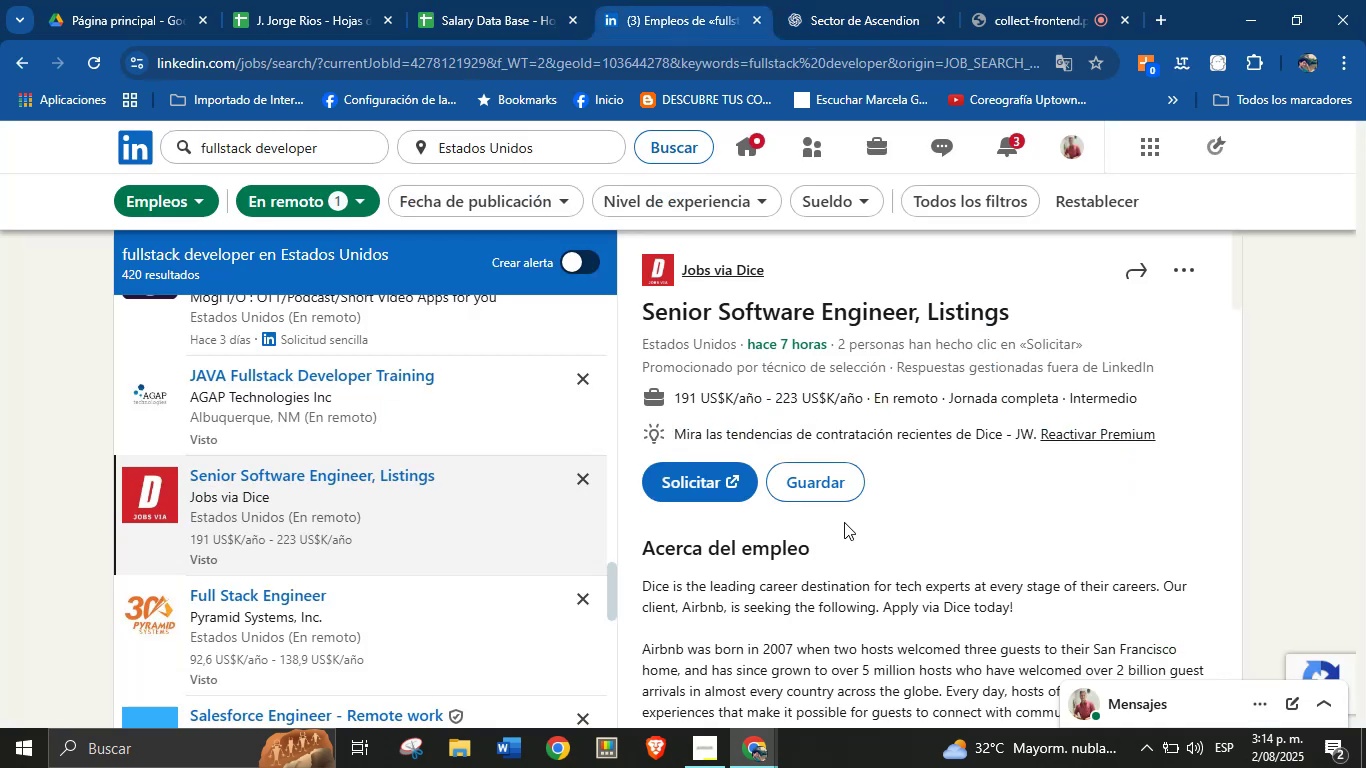 
scroll: coordinate [884, 547], scroll_direction: down, amount: 10.0
 